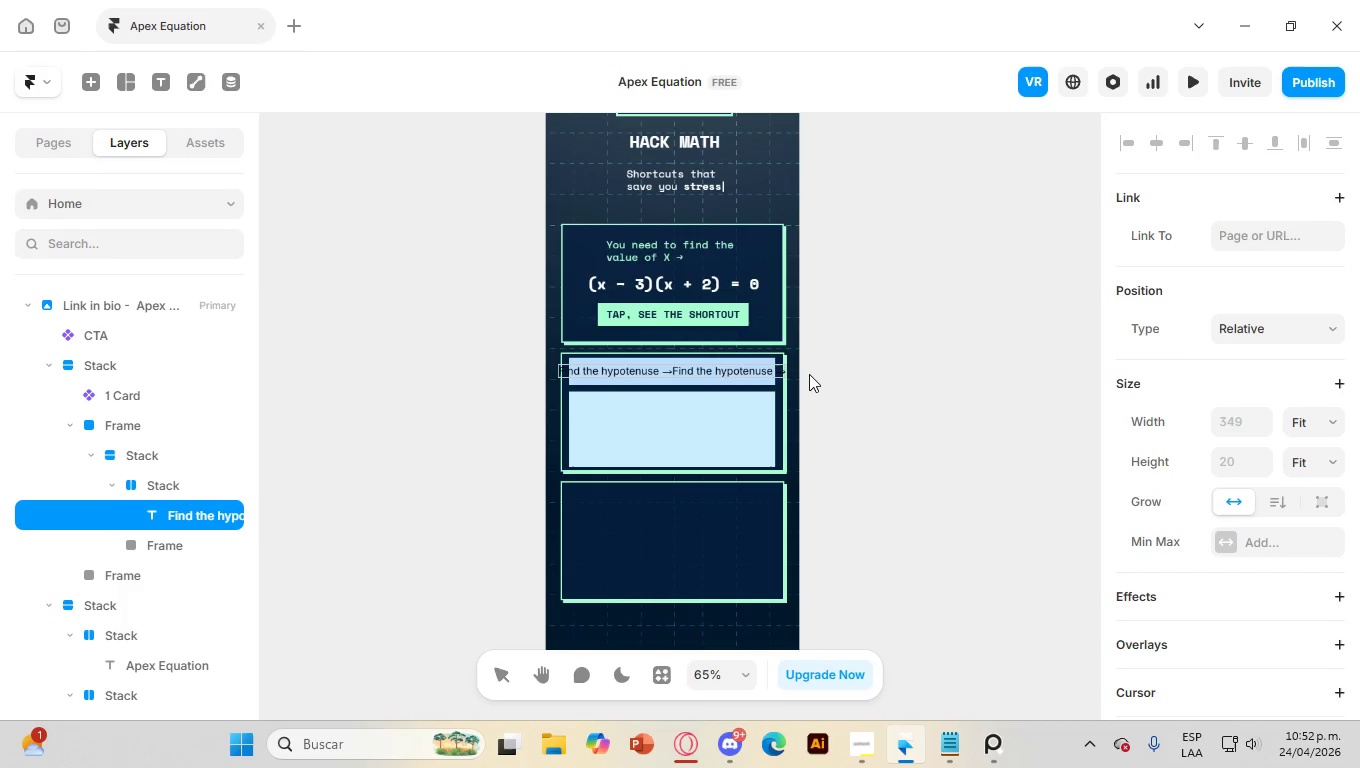 
key(Control+Z)
 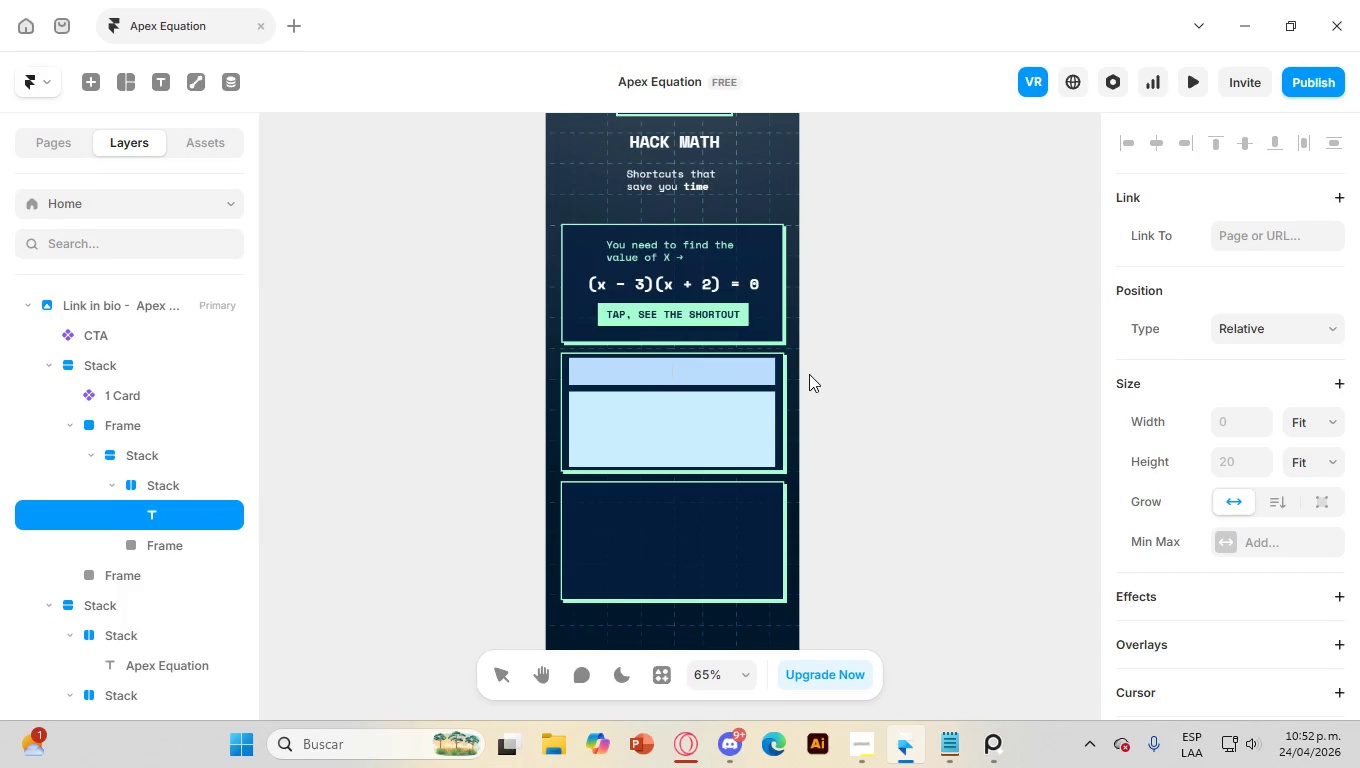 
key(Control+V)
 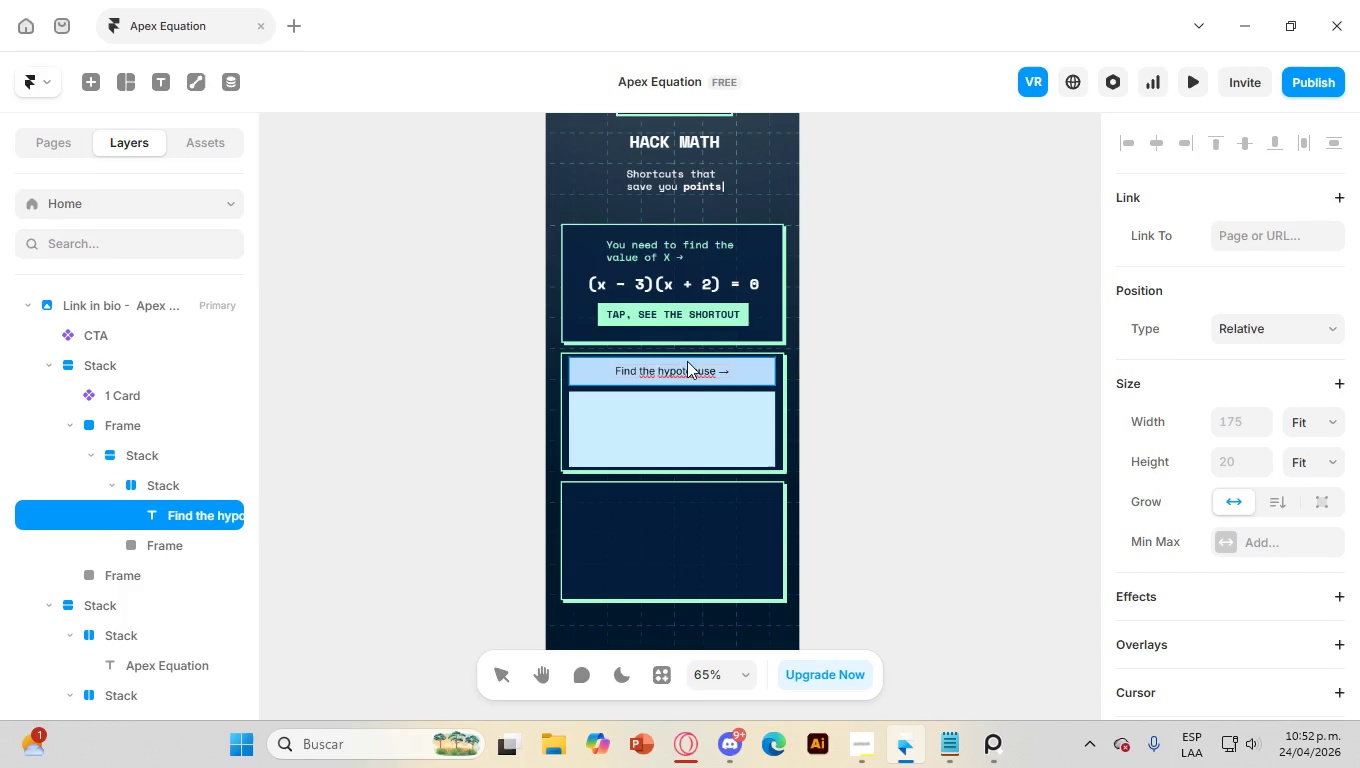 
double_click([678, 375])
 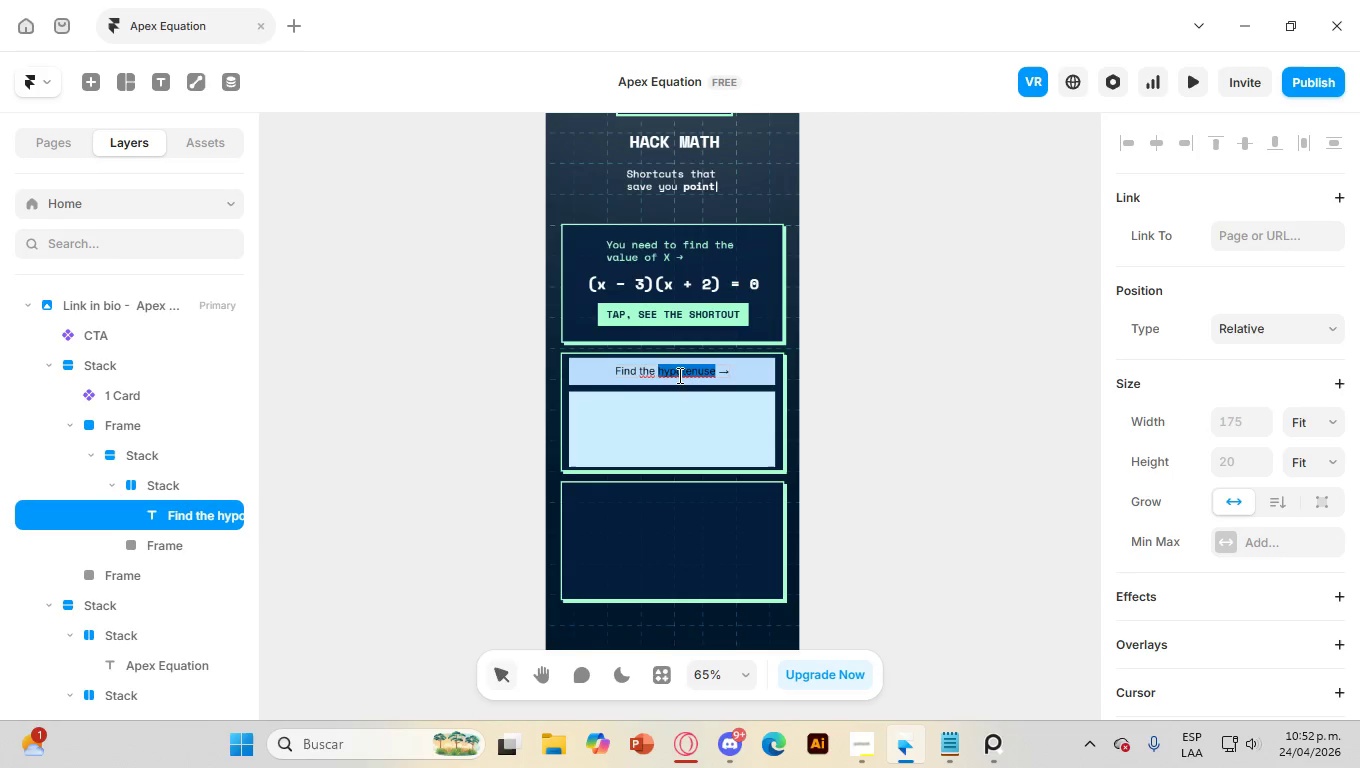 
triple_click([678, 375])
 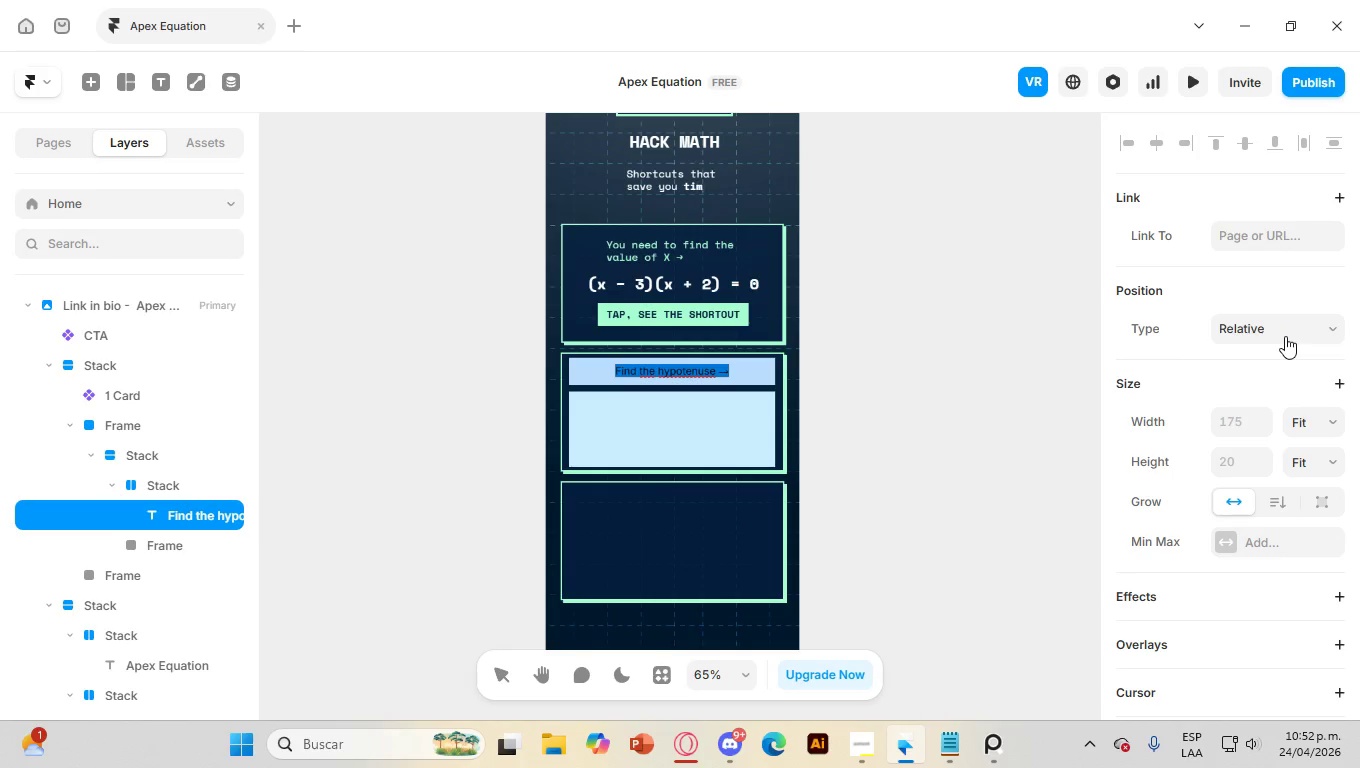 
wait(27.25)
 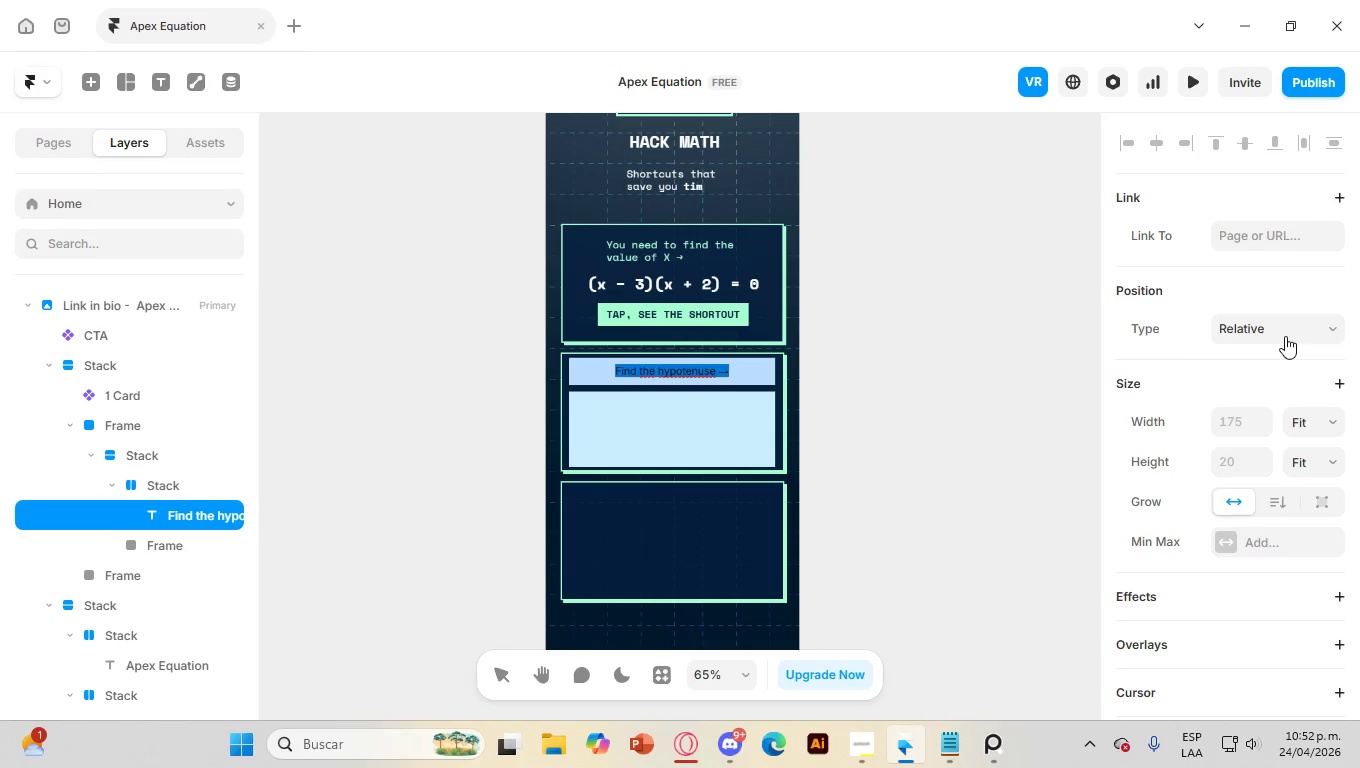 
scroll: coordinate [1267, 403], scroll_direction: up, amount: 5.0
 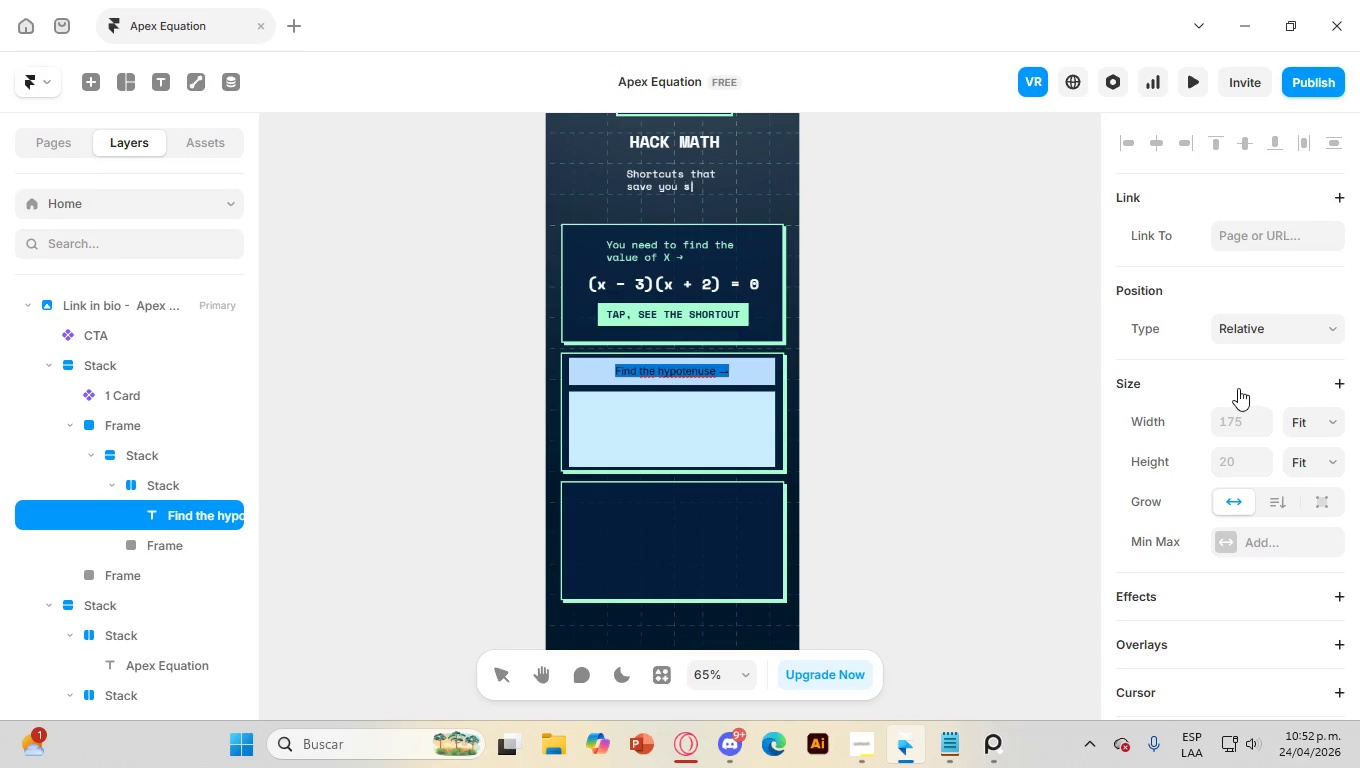 
scroll: coordinate [1238, 388], scroll_direction: down, amount: 4.0
 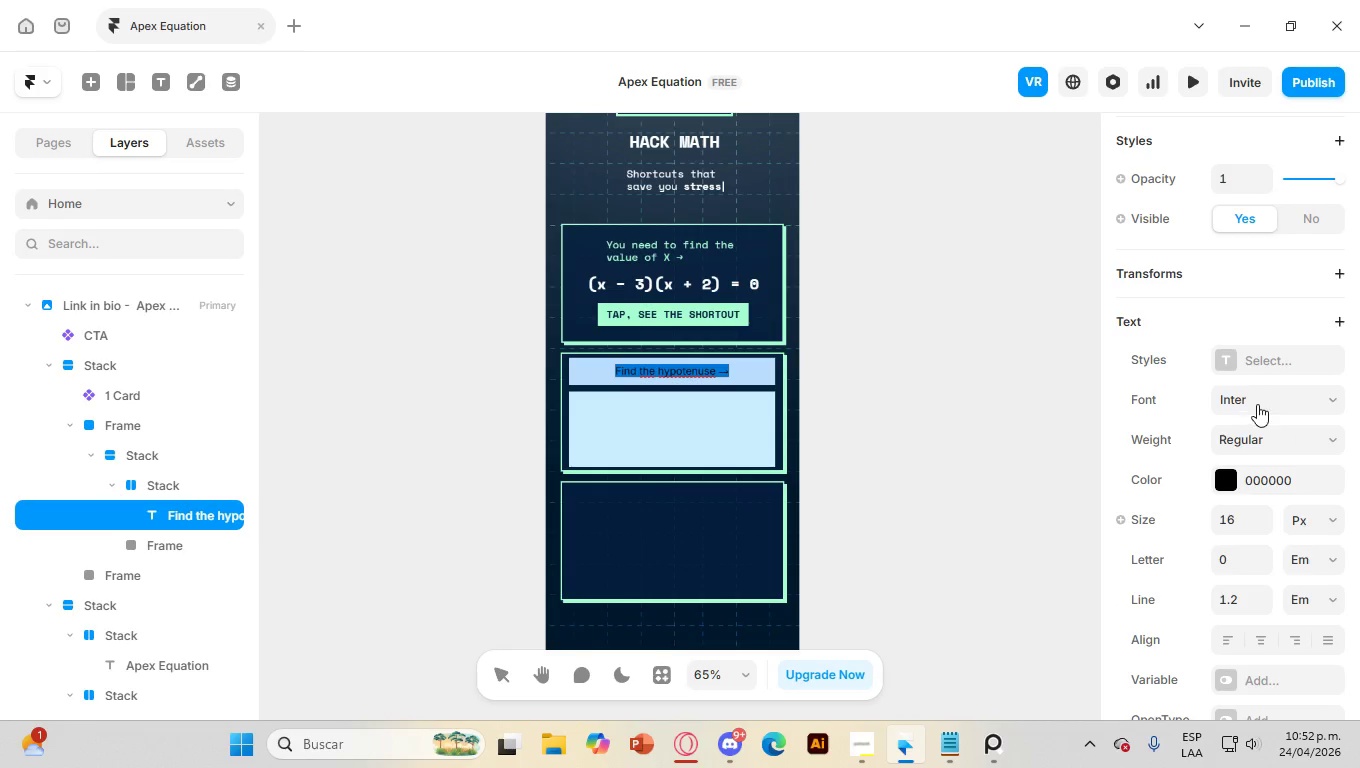 
left_click([1259, 408])
 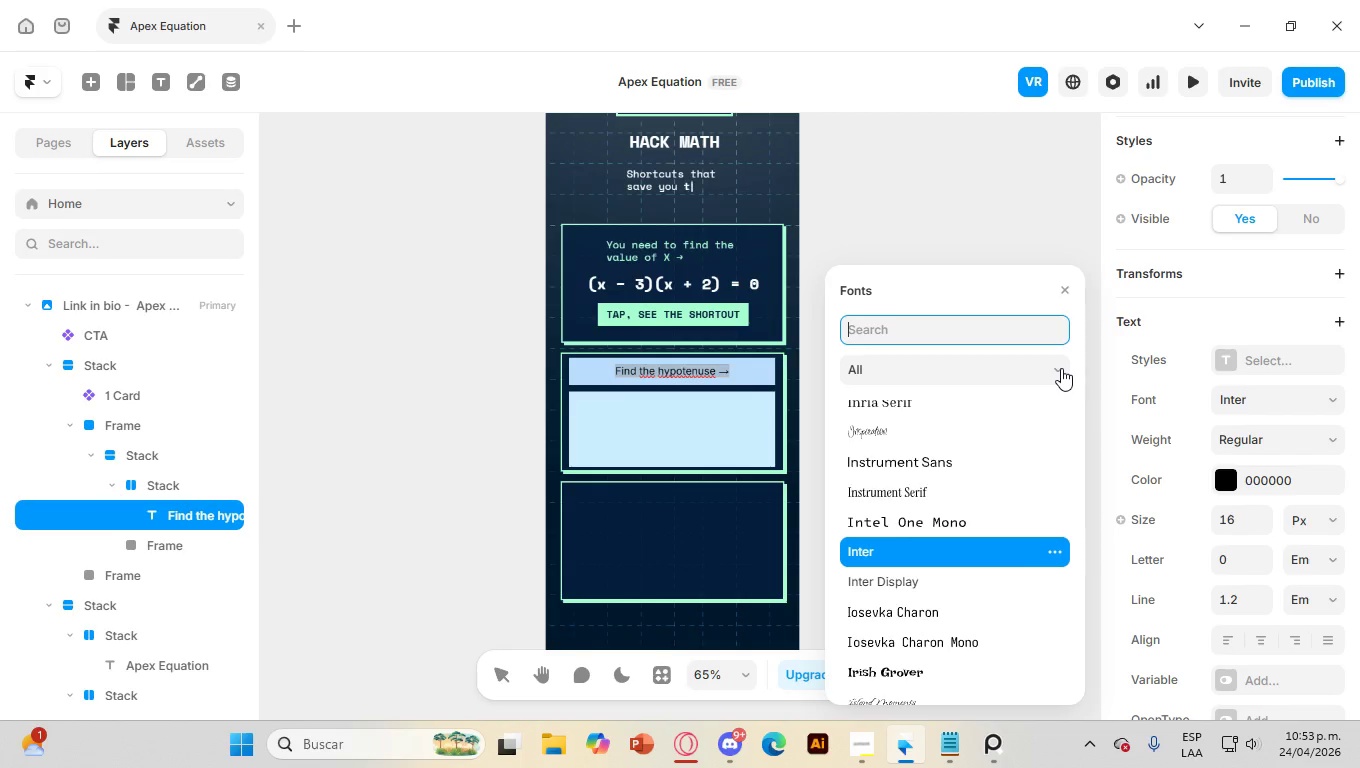 
type(spac)
 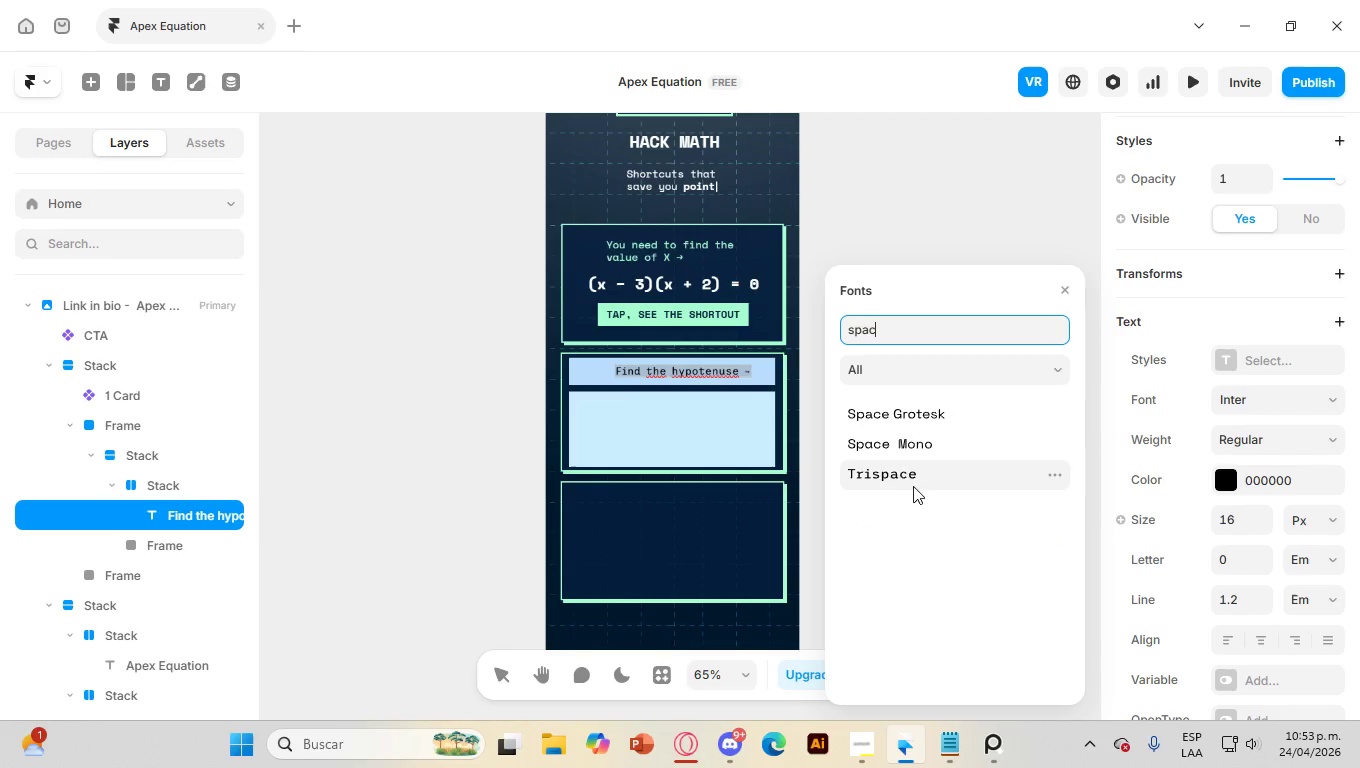 
left_click([905, 449])
 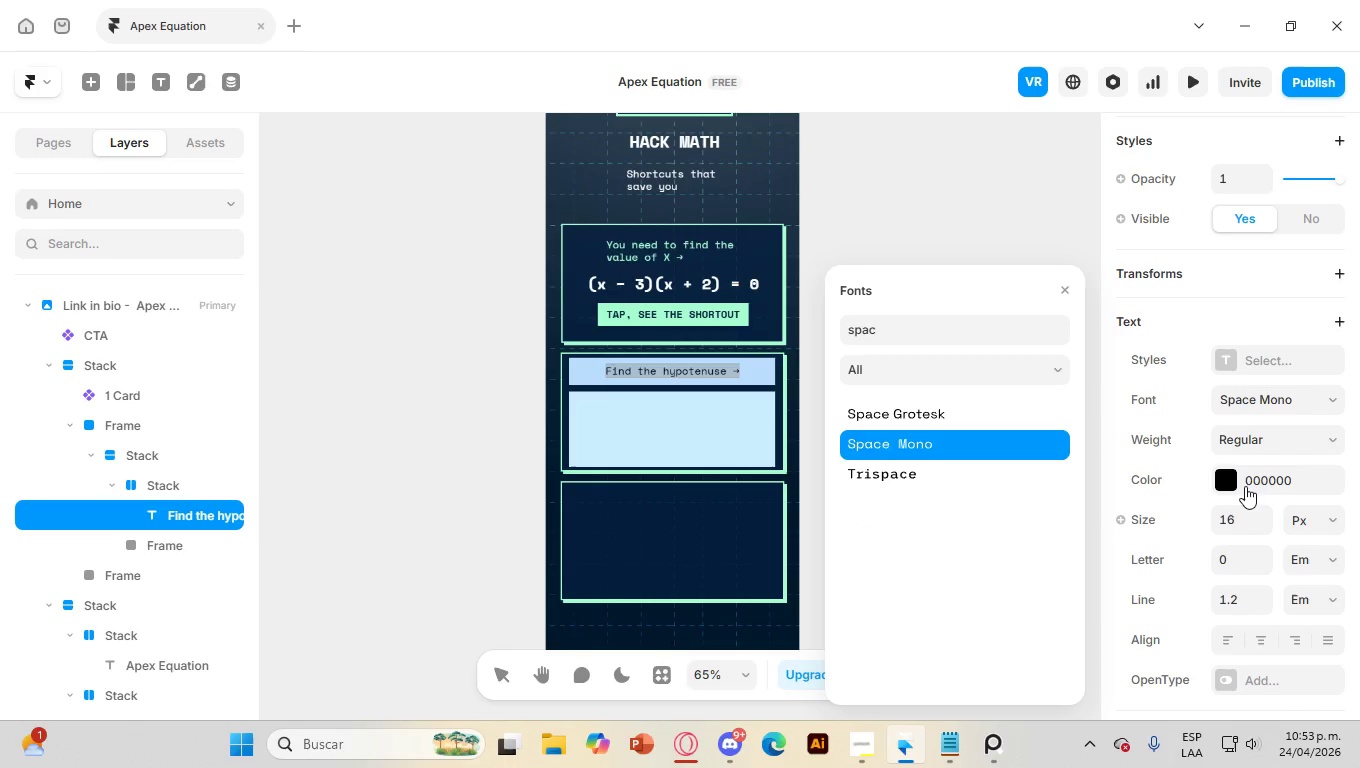 
left_click([1233, 481])
 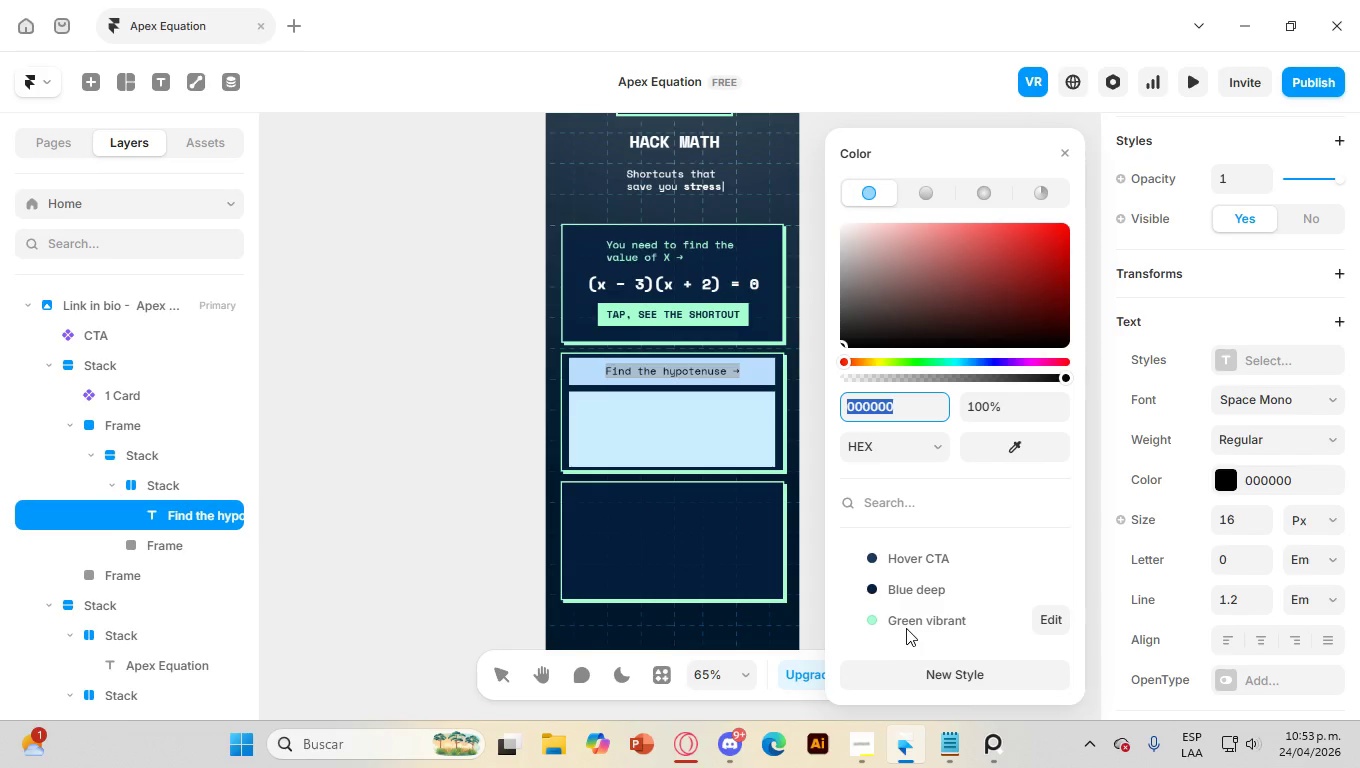 
left_click([902, 615])
 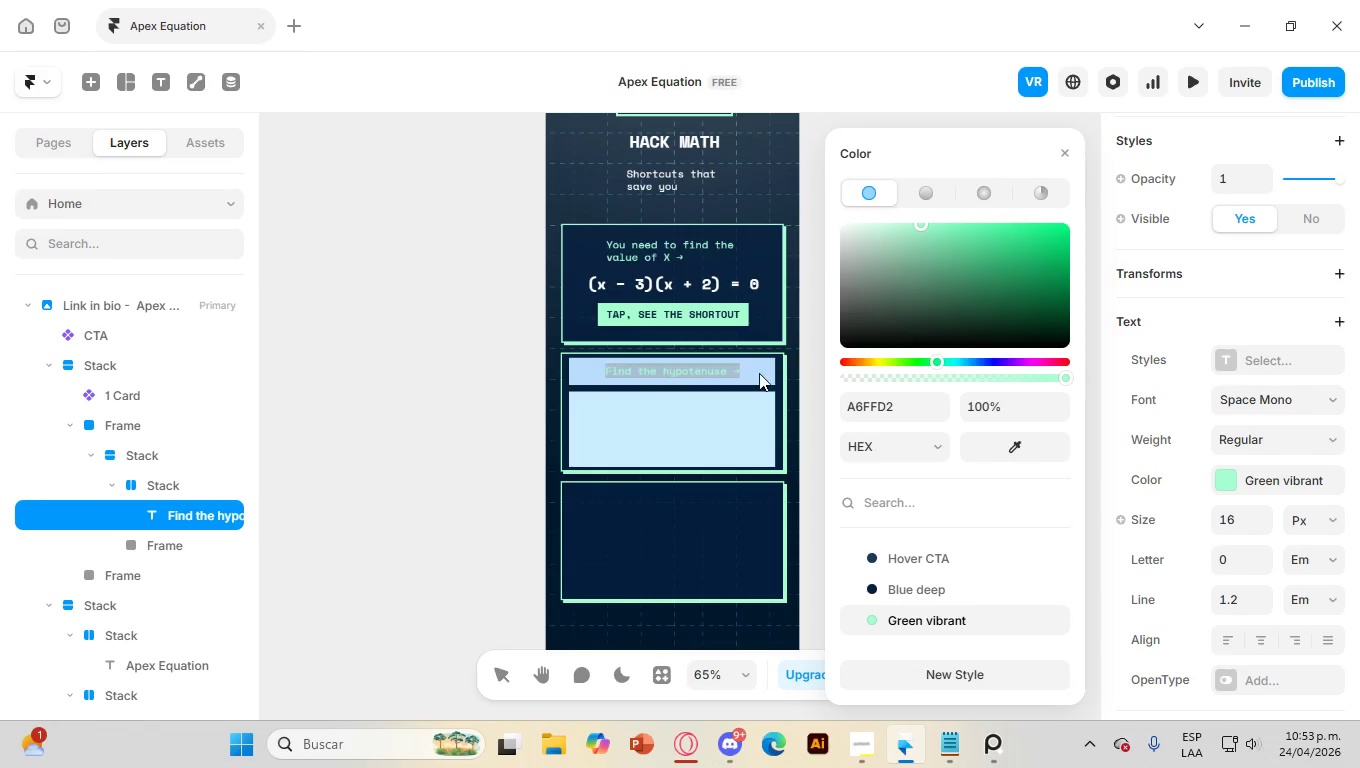 
left_click([759, 373])
 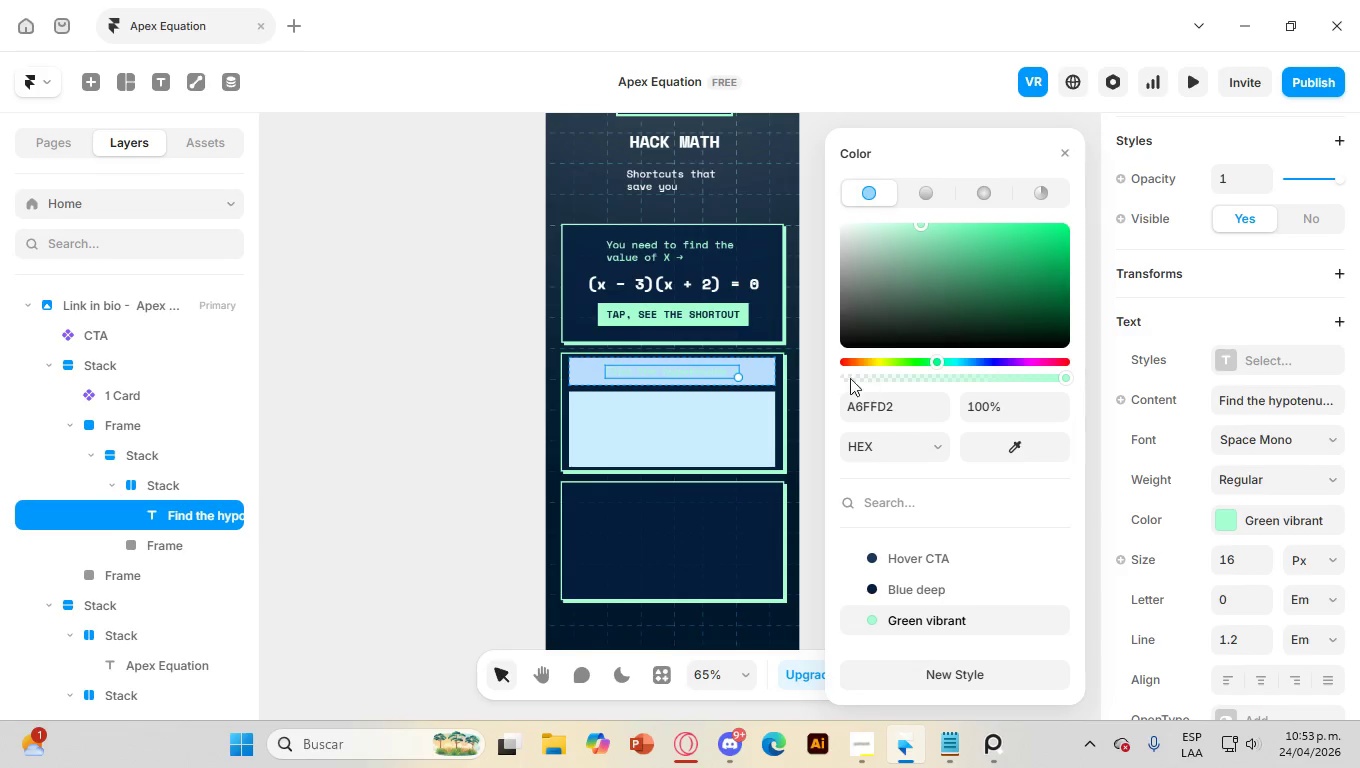 
left_click([758, 375])
 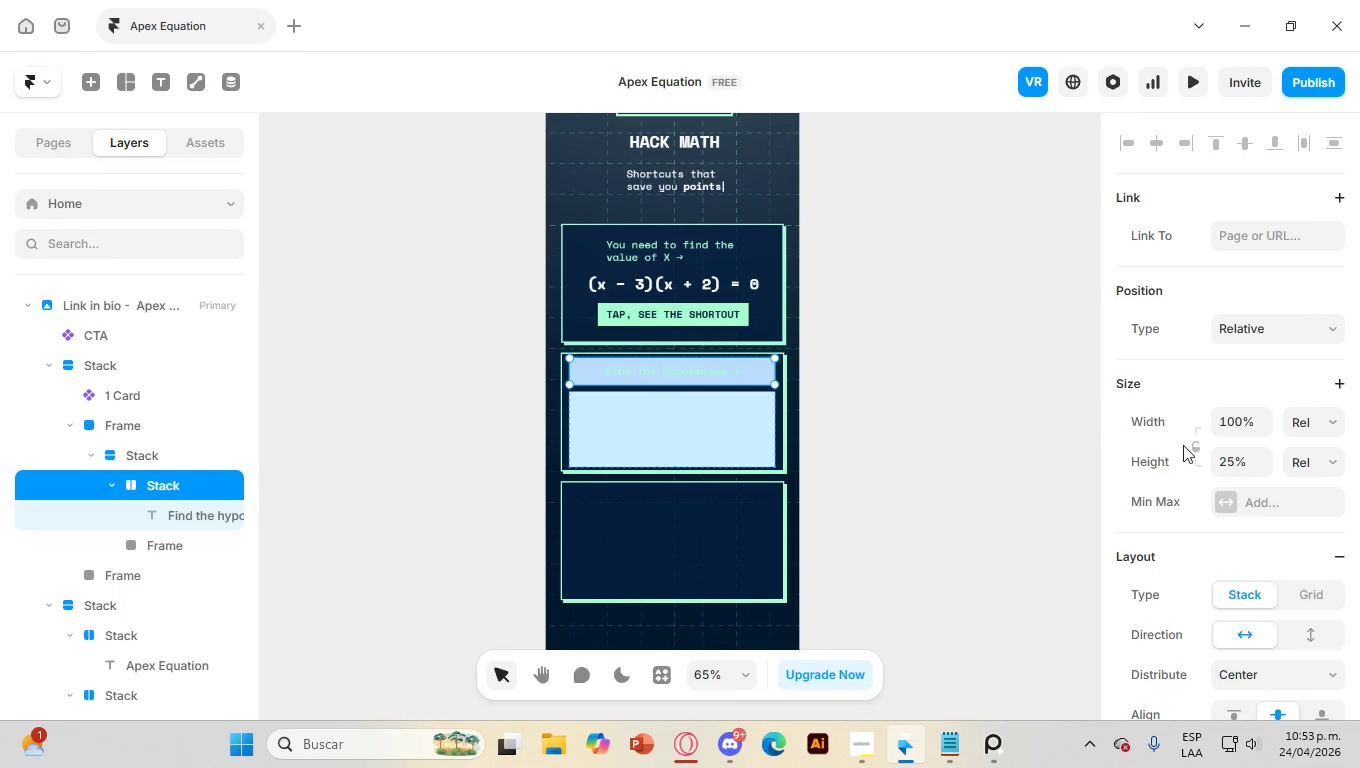 
scroll: coordinate [1290, 447], scroll_direction: down, amount: 7.0
 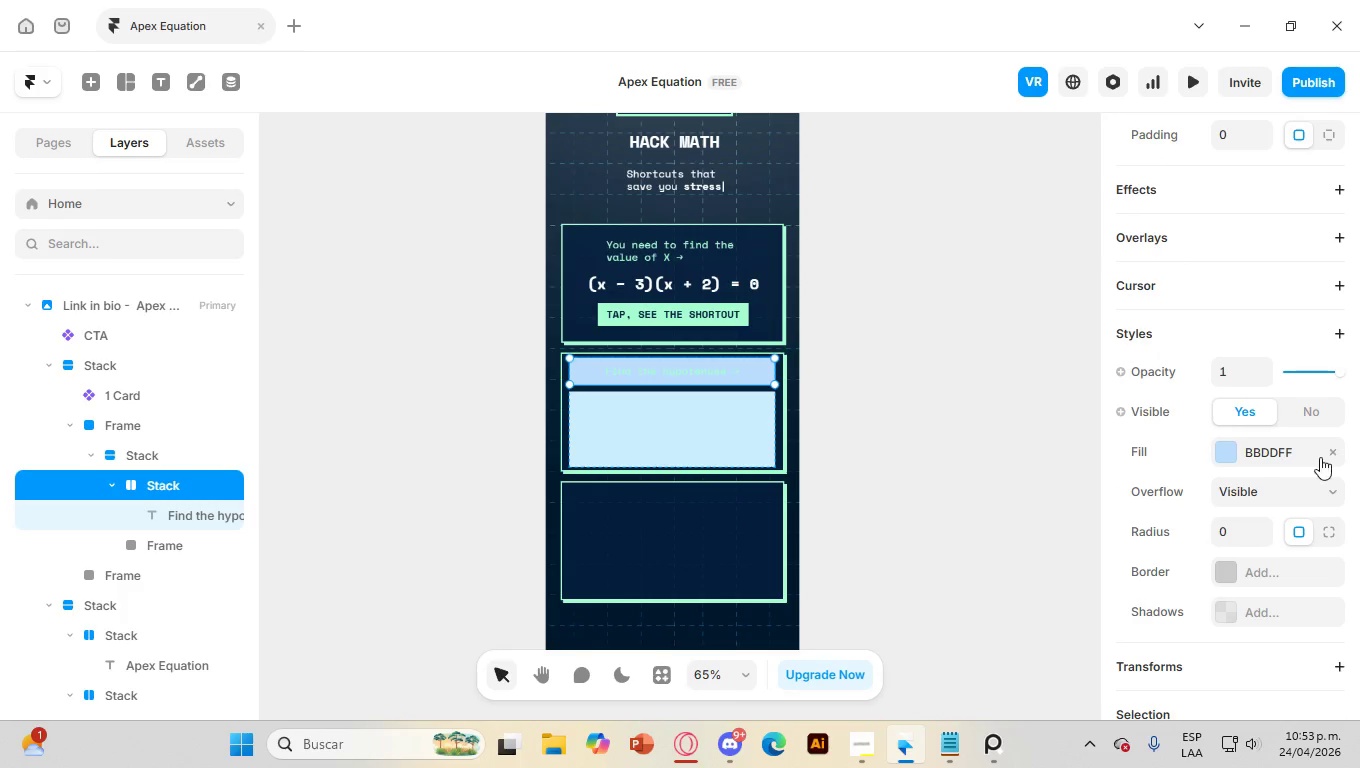 
left_click([1329, 457])
 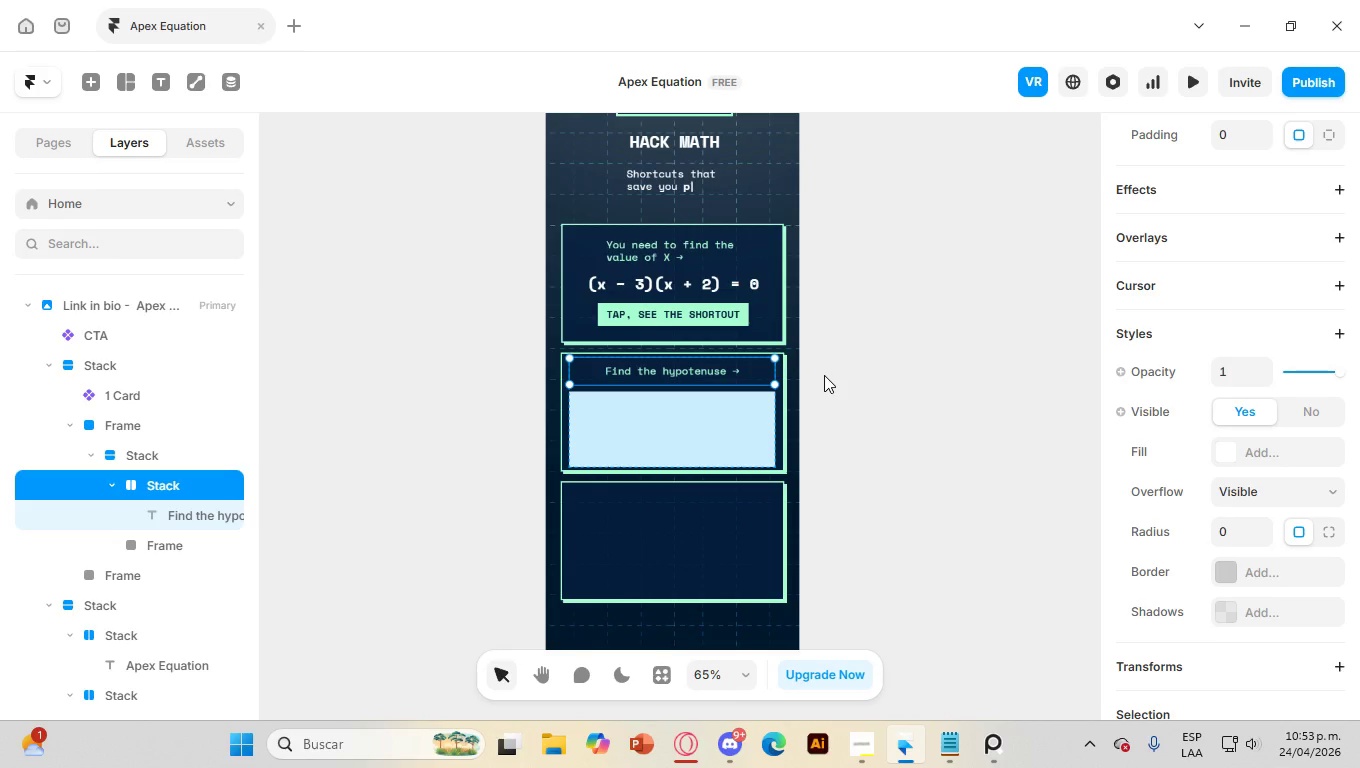 
wait(17.53)
 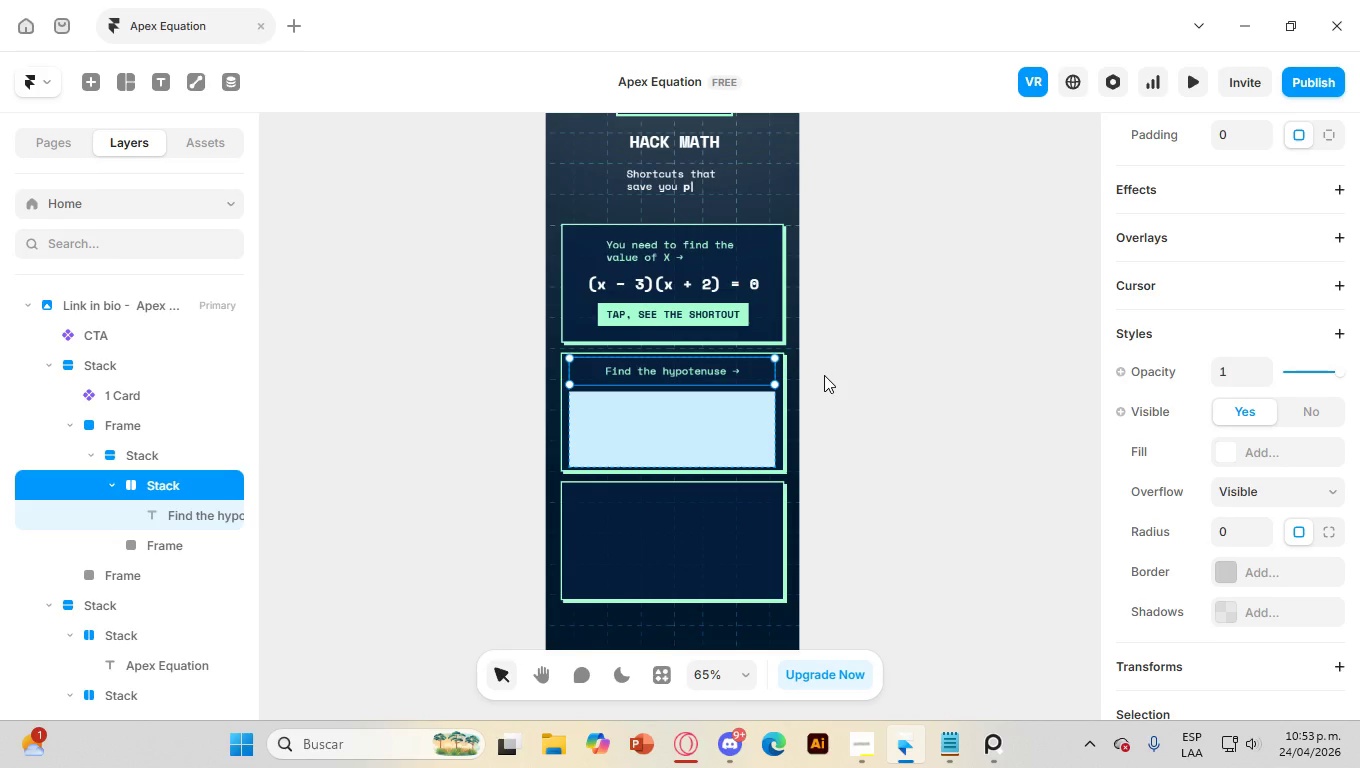 
left_click([705, 433])
 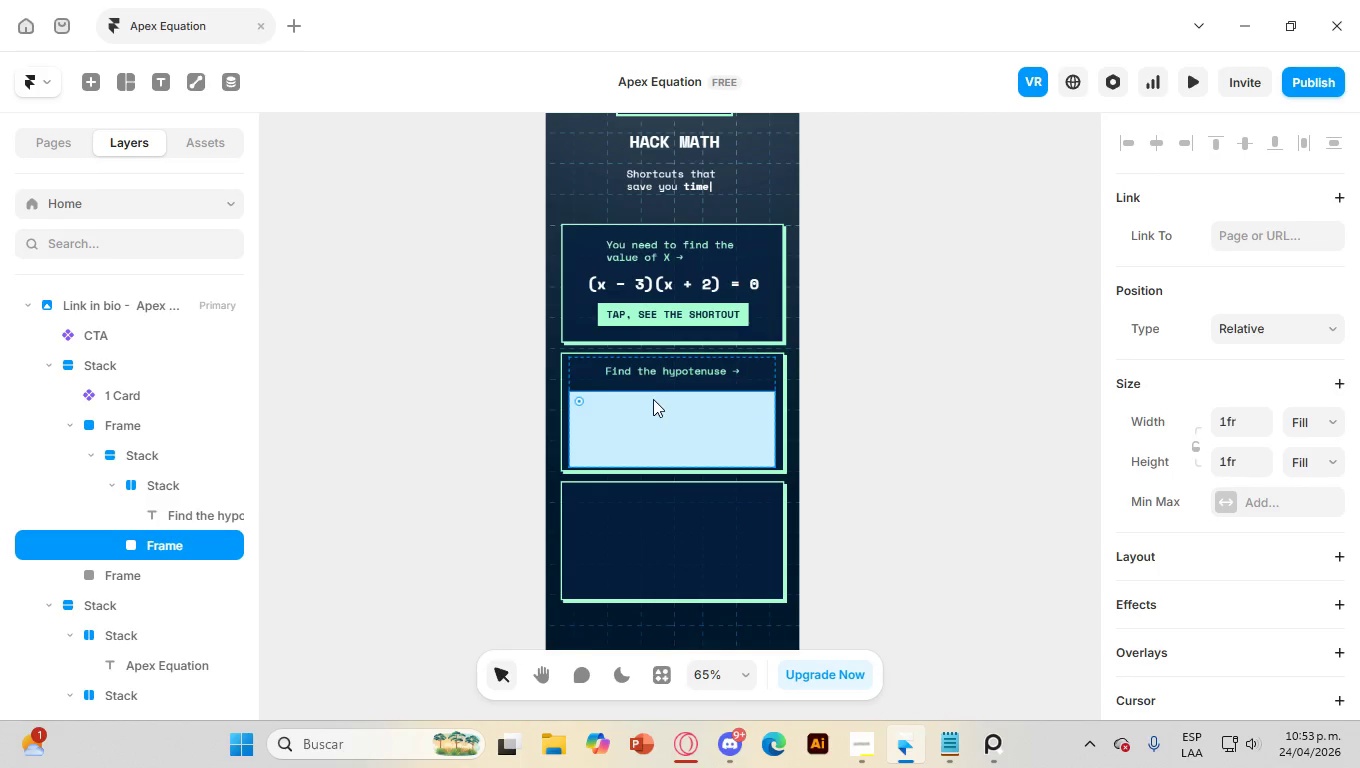 
left_click([675, 368])
 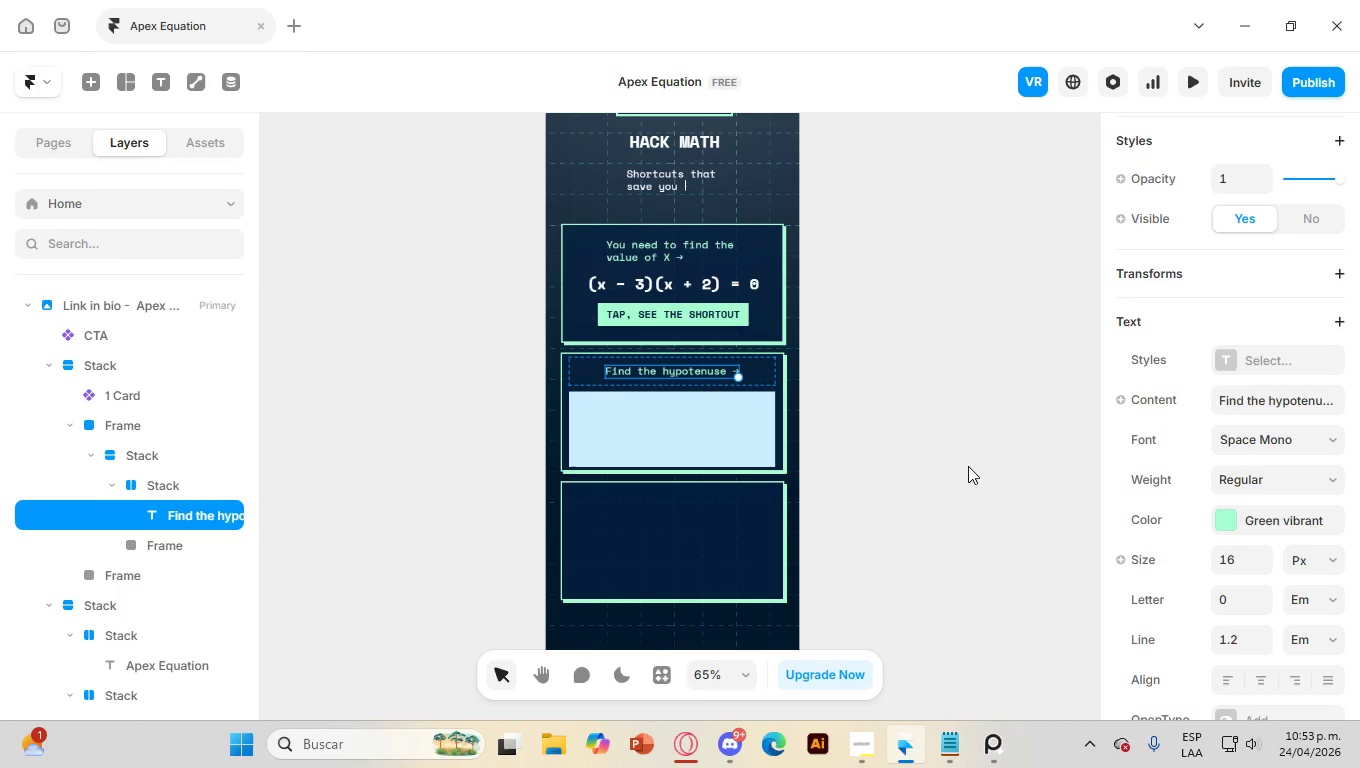 
scroll: coordinate [1260, 521], scroll_direction: down, amount: 2.0
 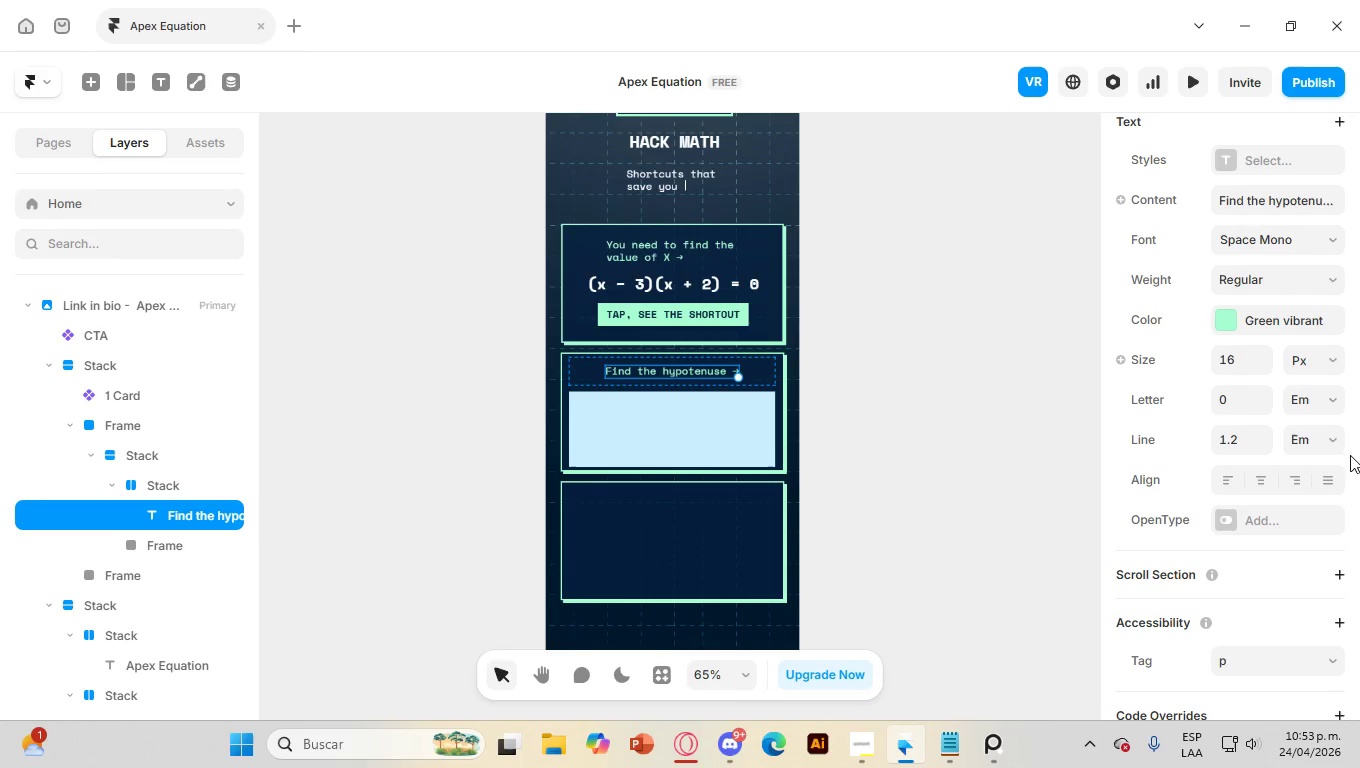 
scroll: coordinate [1260, 404], scroll_direction: up, amount: 4.0
 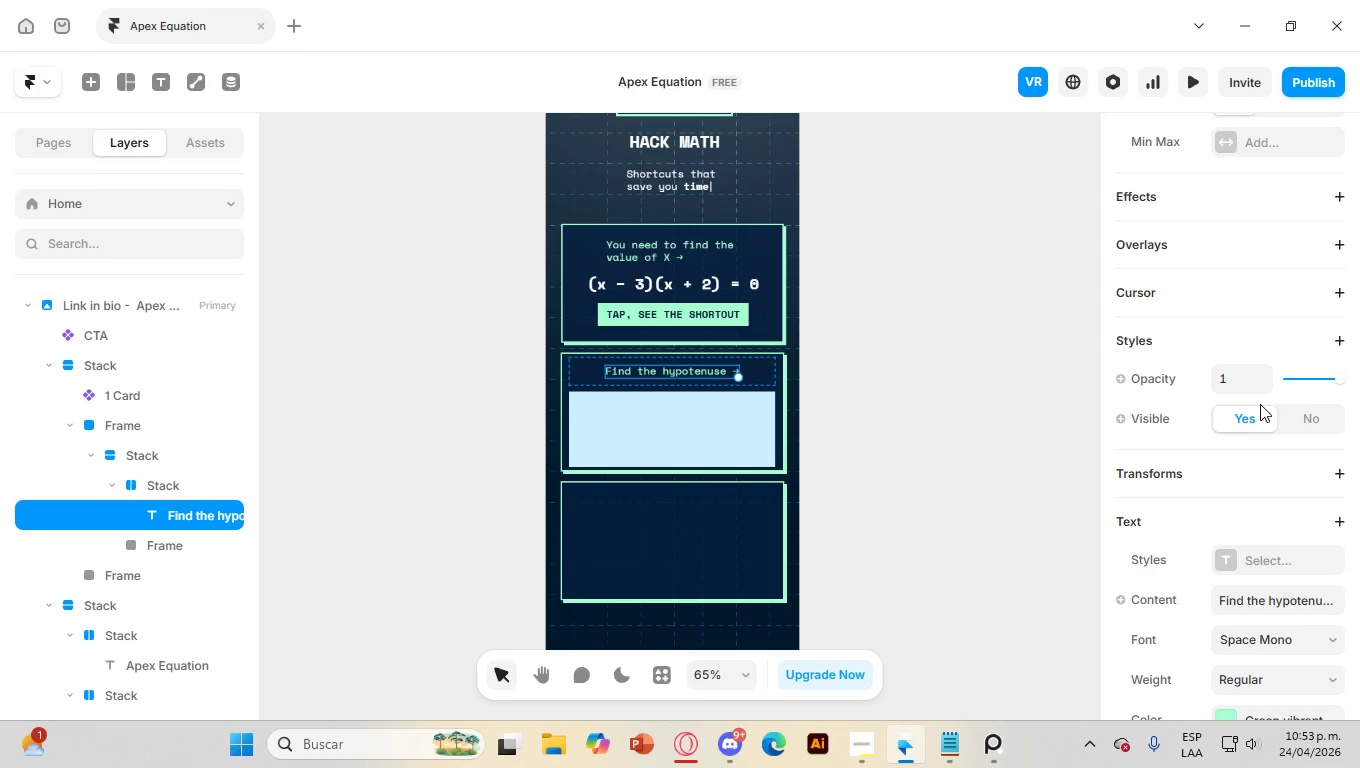 
scroll: coordinate [1260, 408], scroll_direction: down, amount: 6.0
 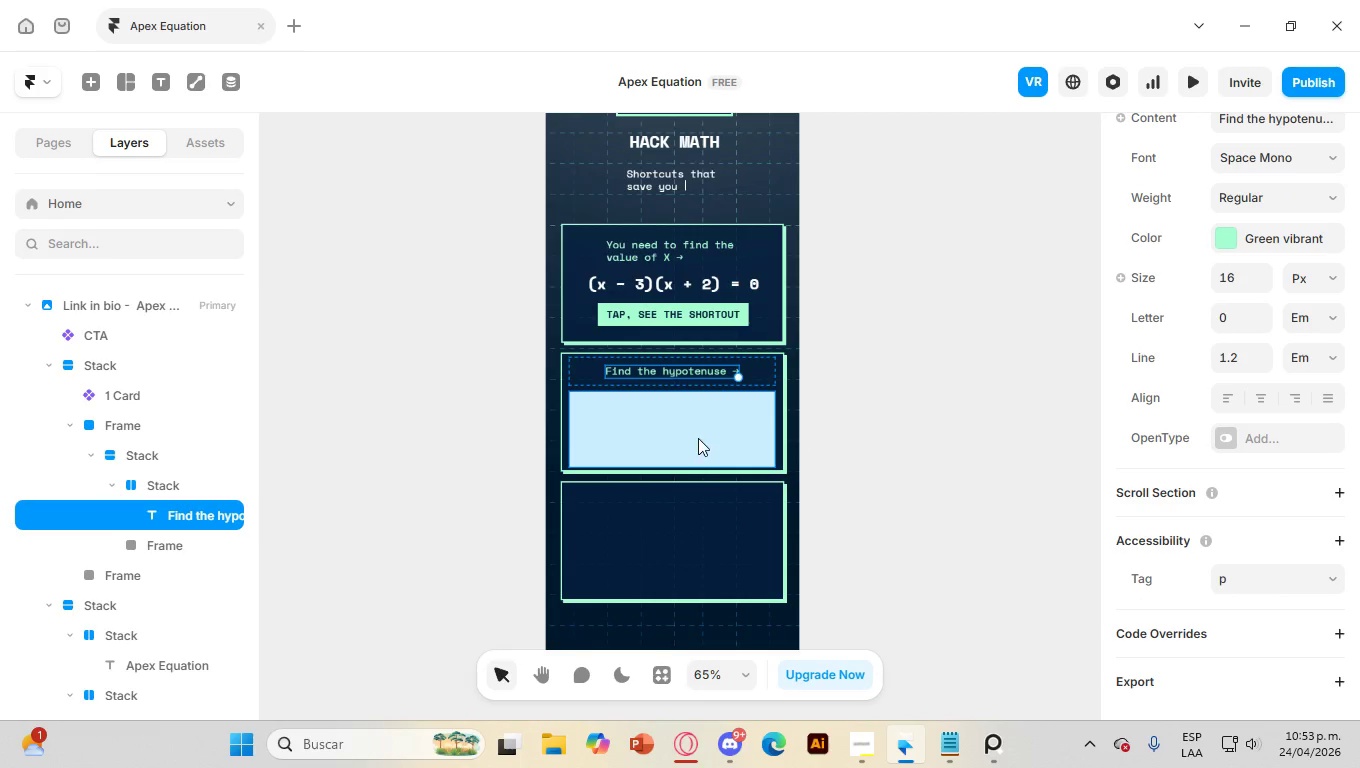 
left_click([696, 430])
 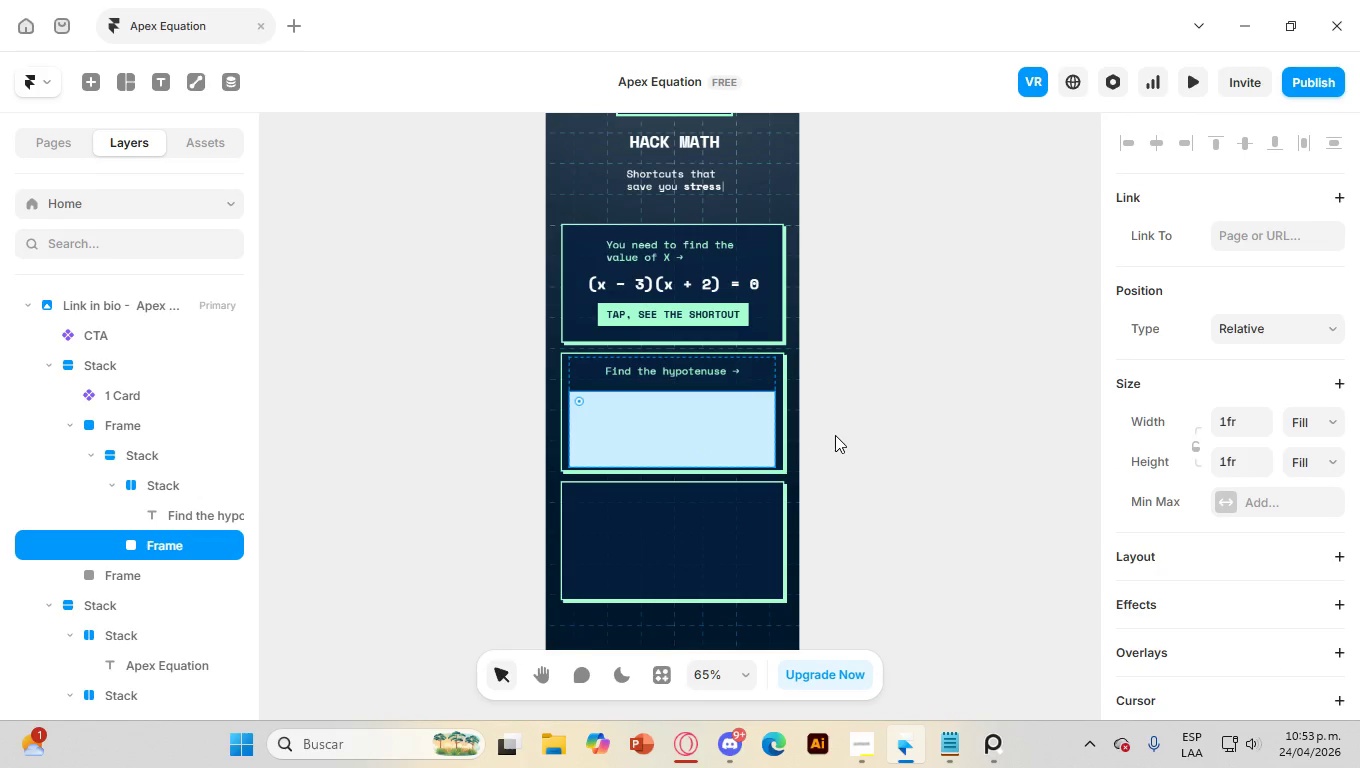 
wait(8.67)
 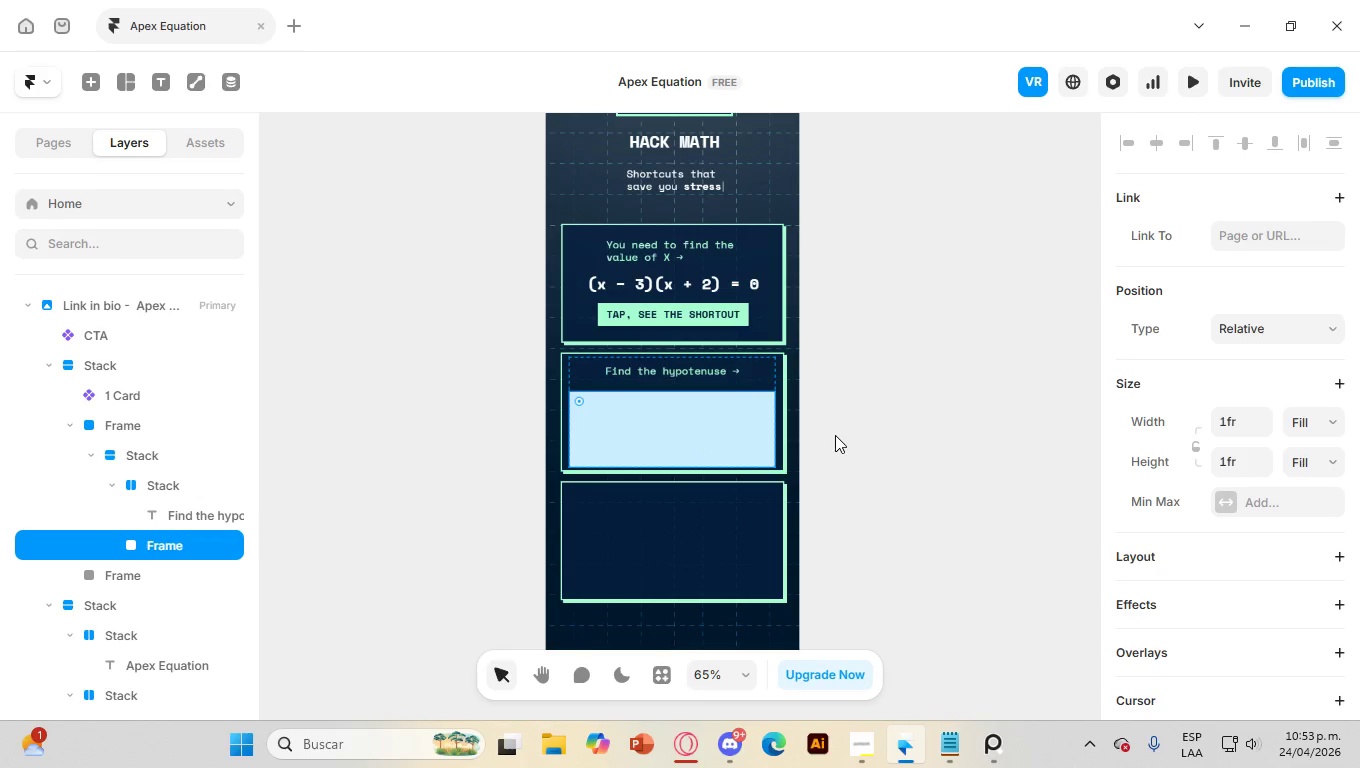 
scroll: coordinate [1210, 317], scroll_direction: up, amount: 3.0
 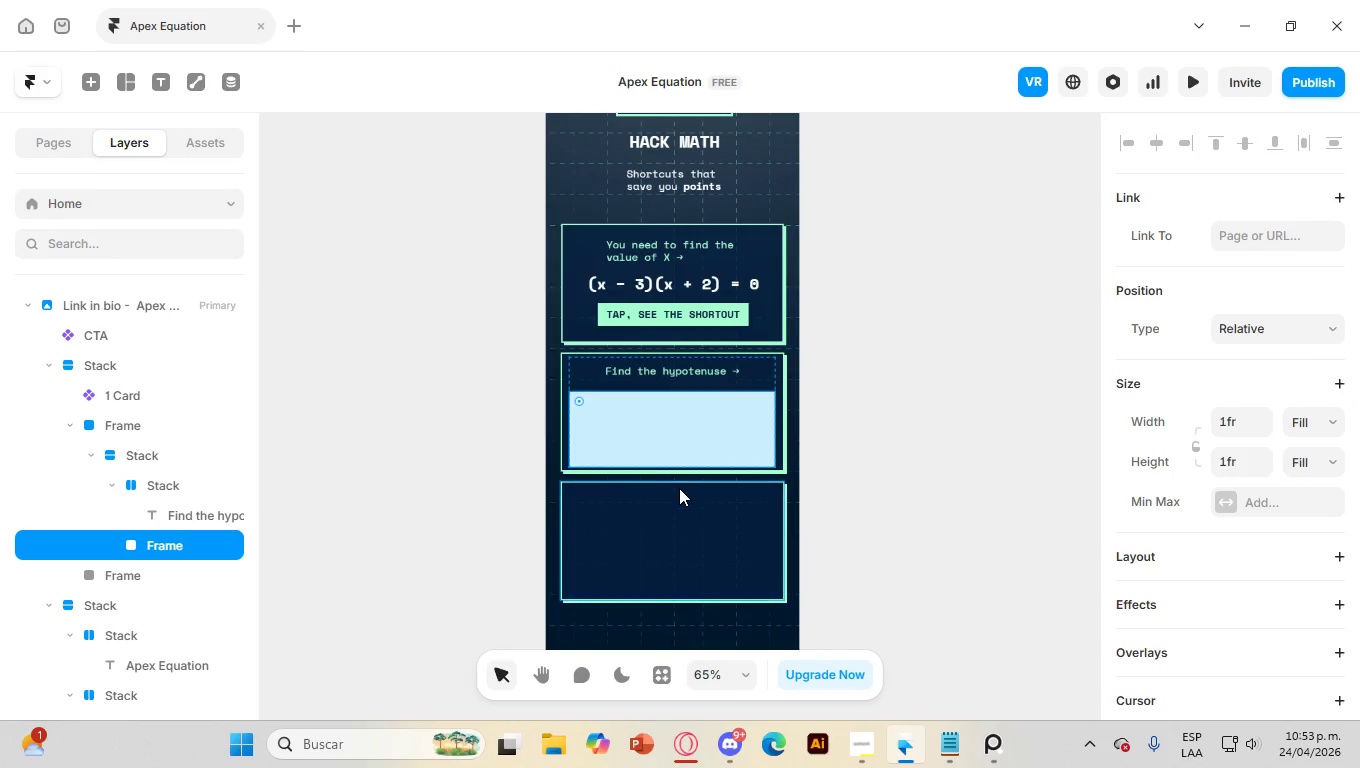 
hold_key(key=ControlLeft, duration=1.09)
scroll: coordinate [651, 484], scroll_direction: up, amount: 3.0
 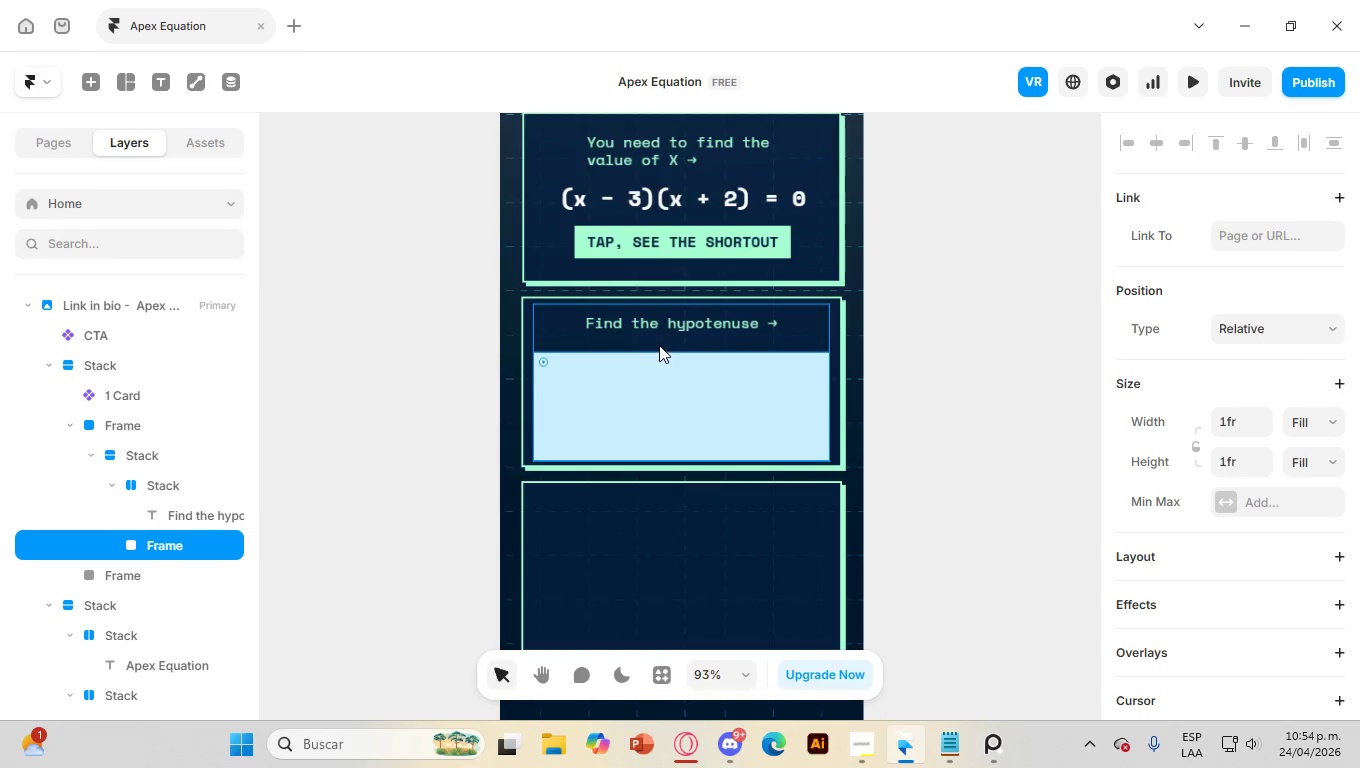 
left_click([675, 325])
 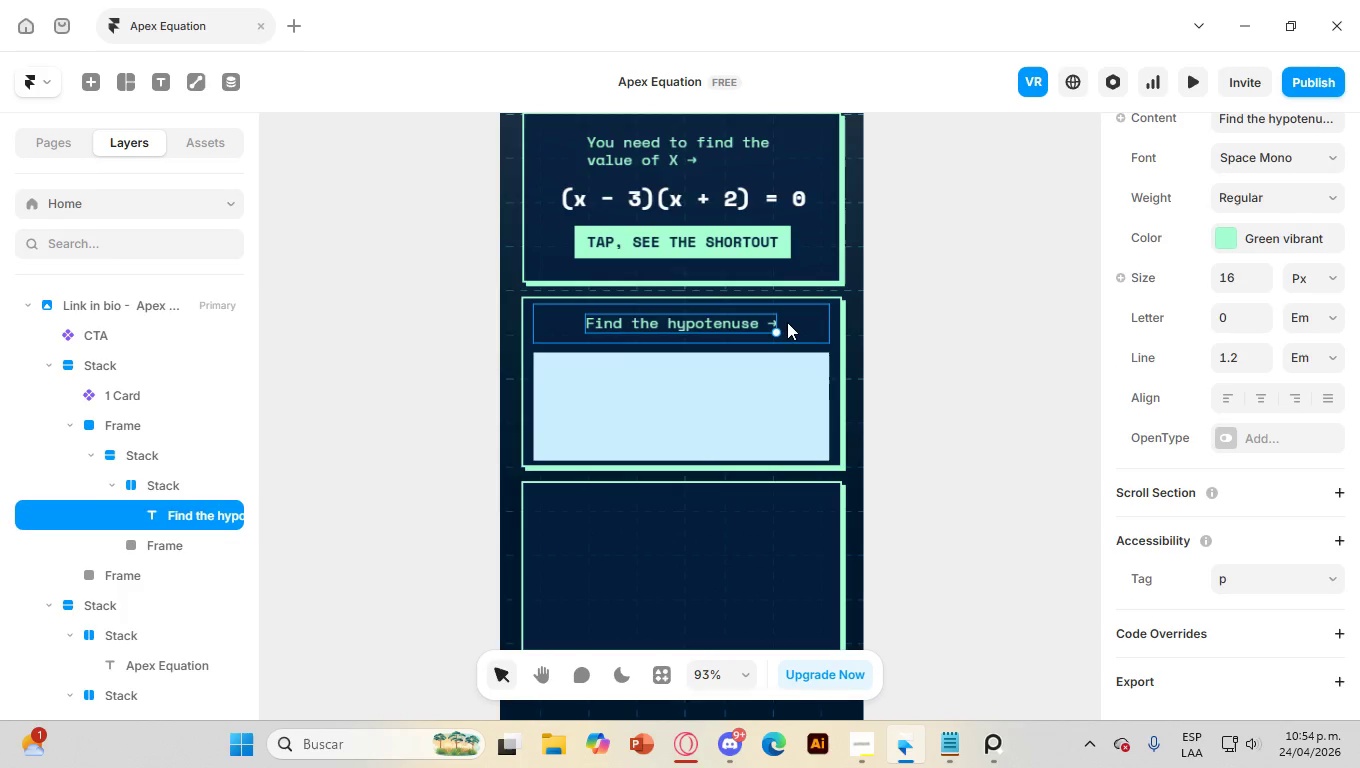 
left_click([790, 321])
 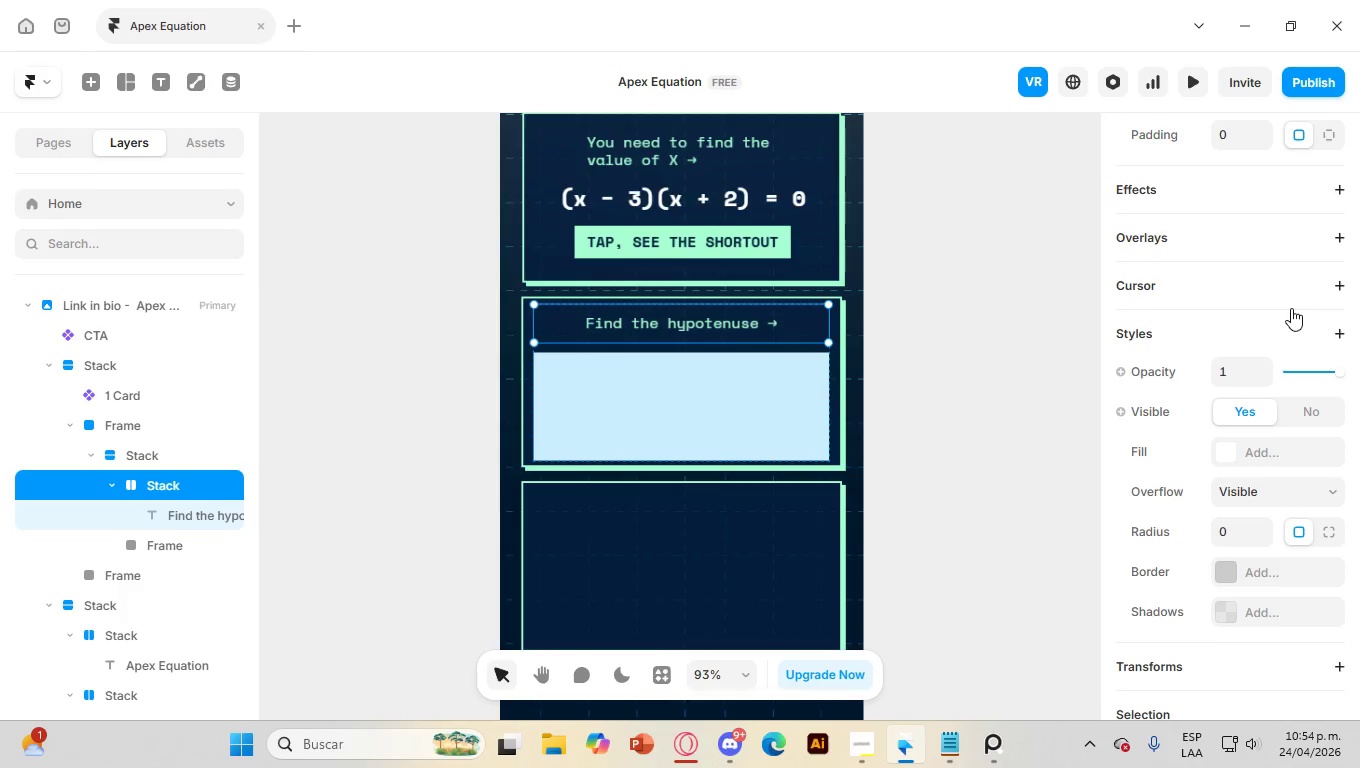 
scroll: coordinate [1272, 305], scroll_direction: up, amount: 4.0
 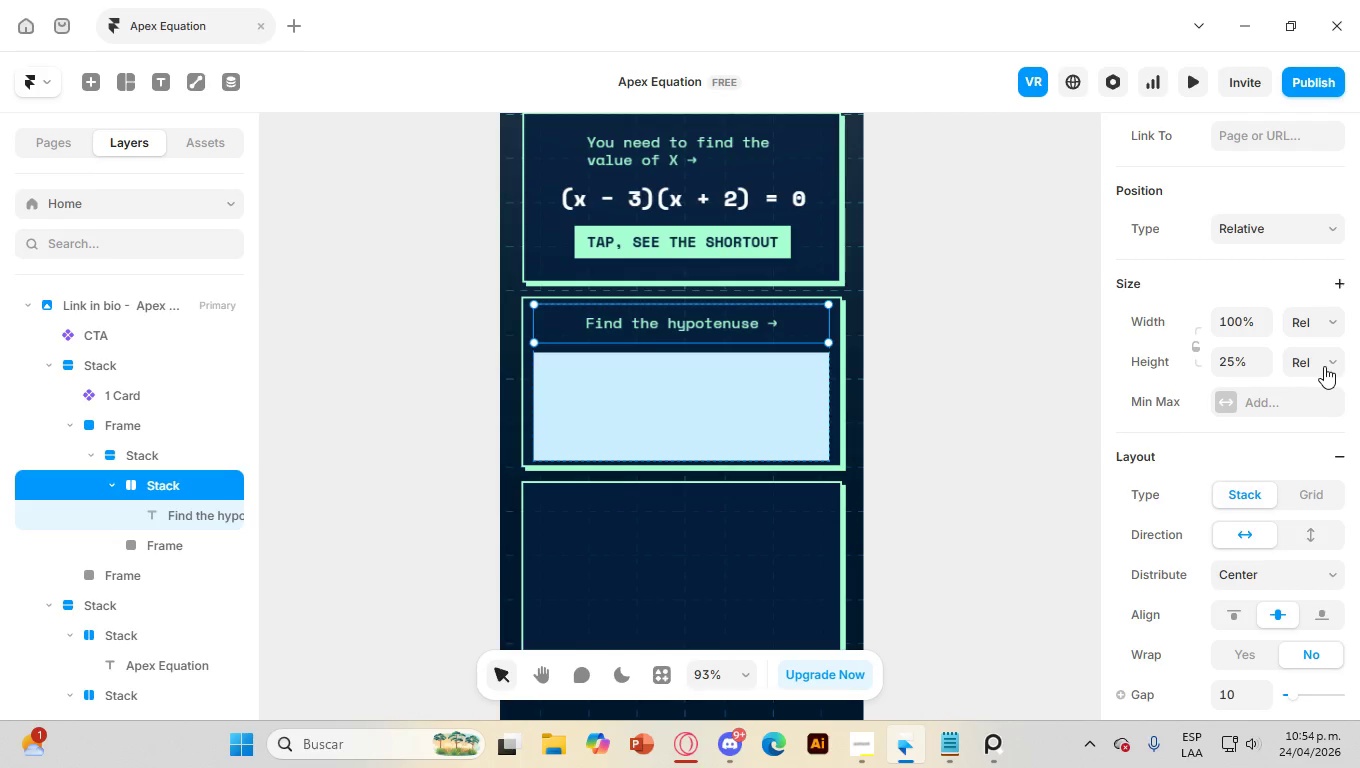 
left_click([1324, 365])
 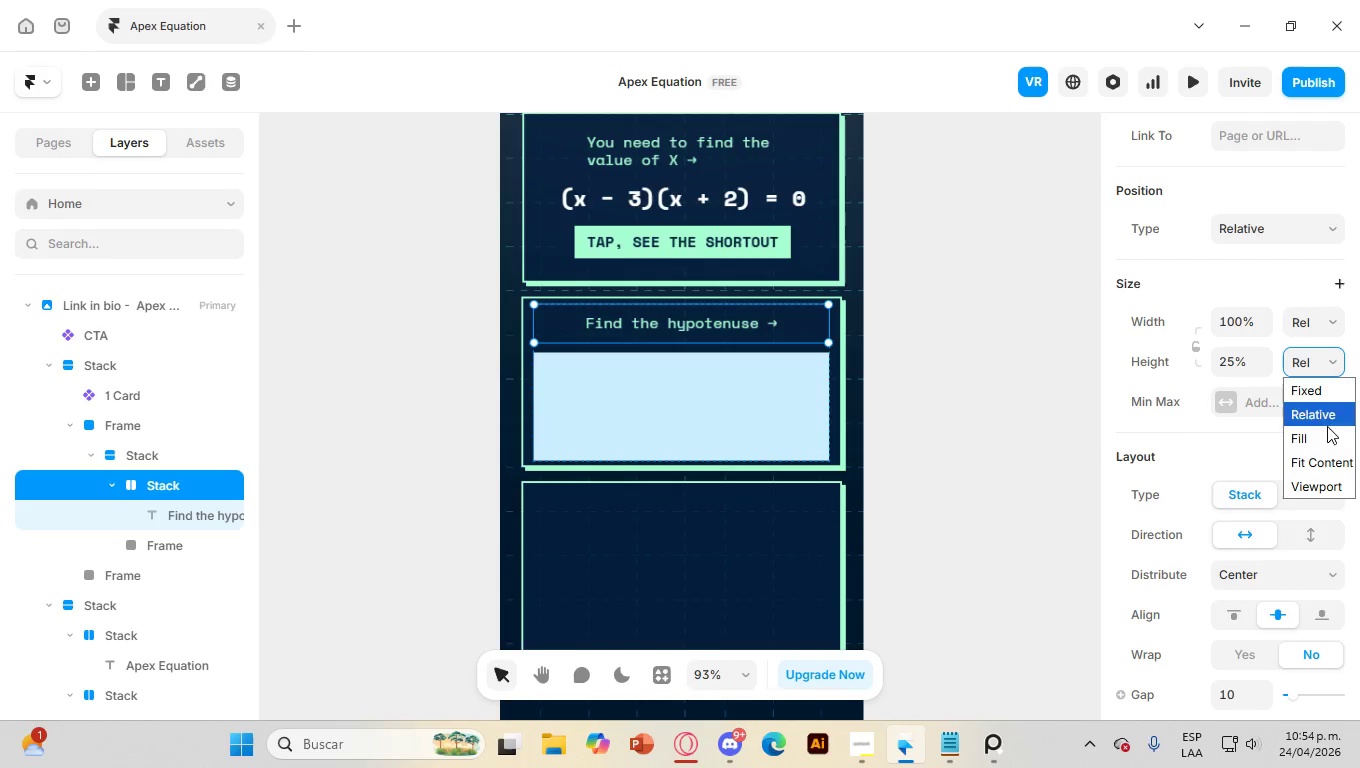 
left_click([1321, 461])
 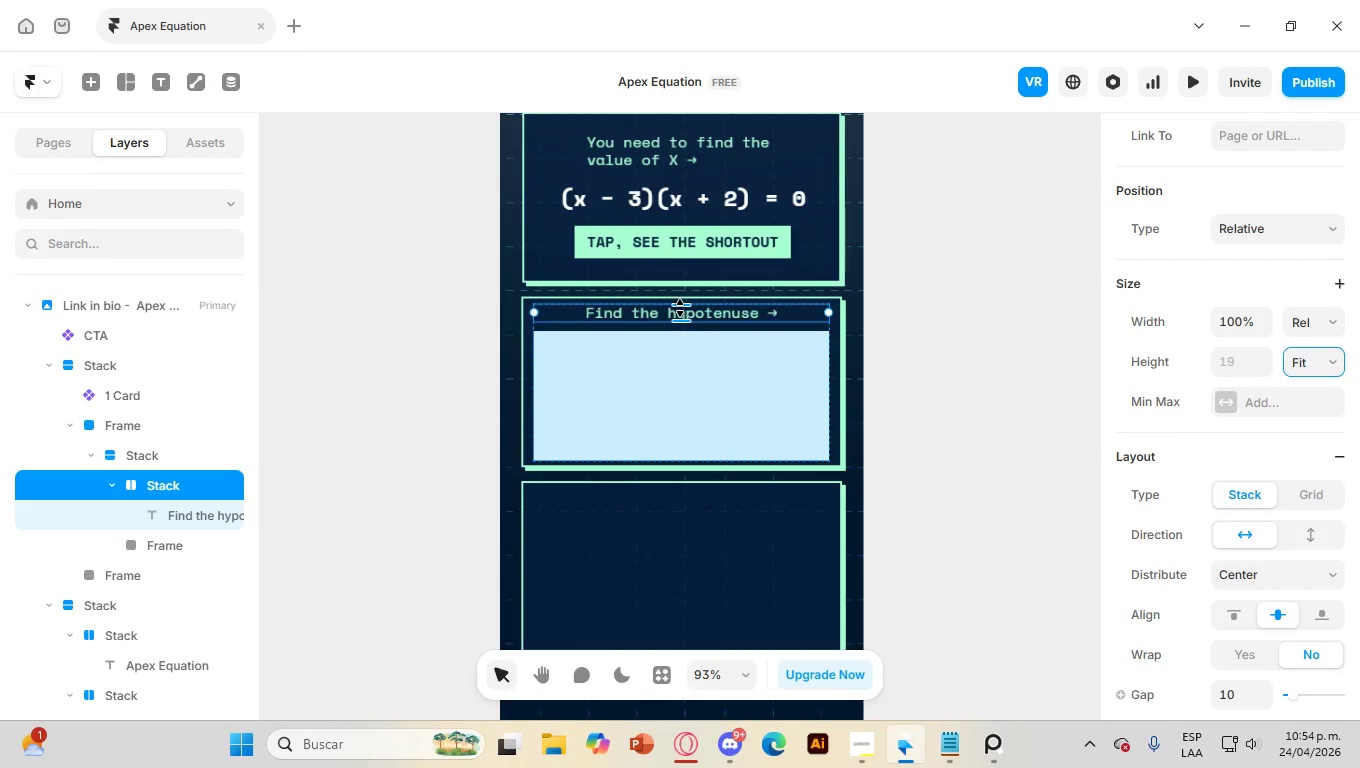 
wait(8.39)
 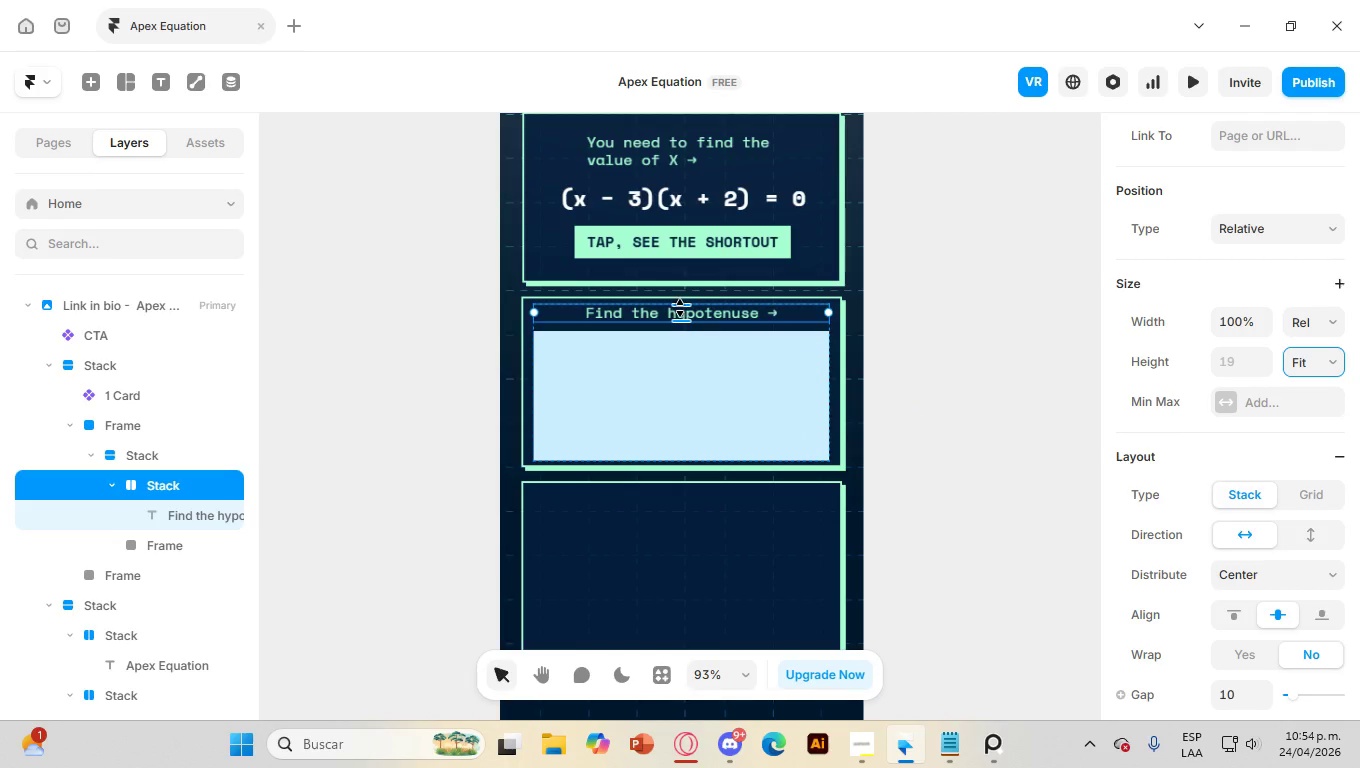 
left_click([937, 342])
 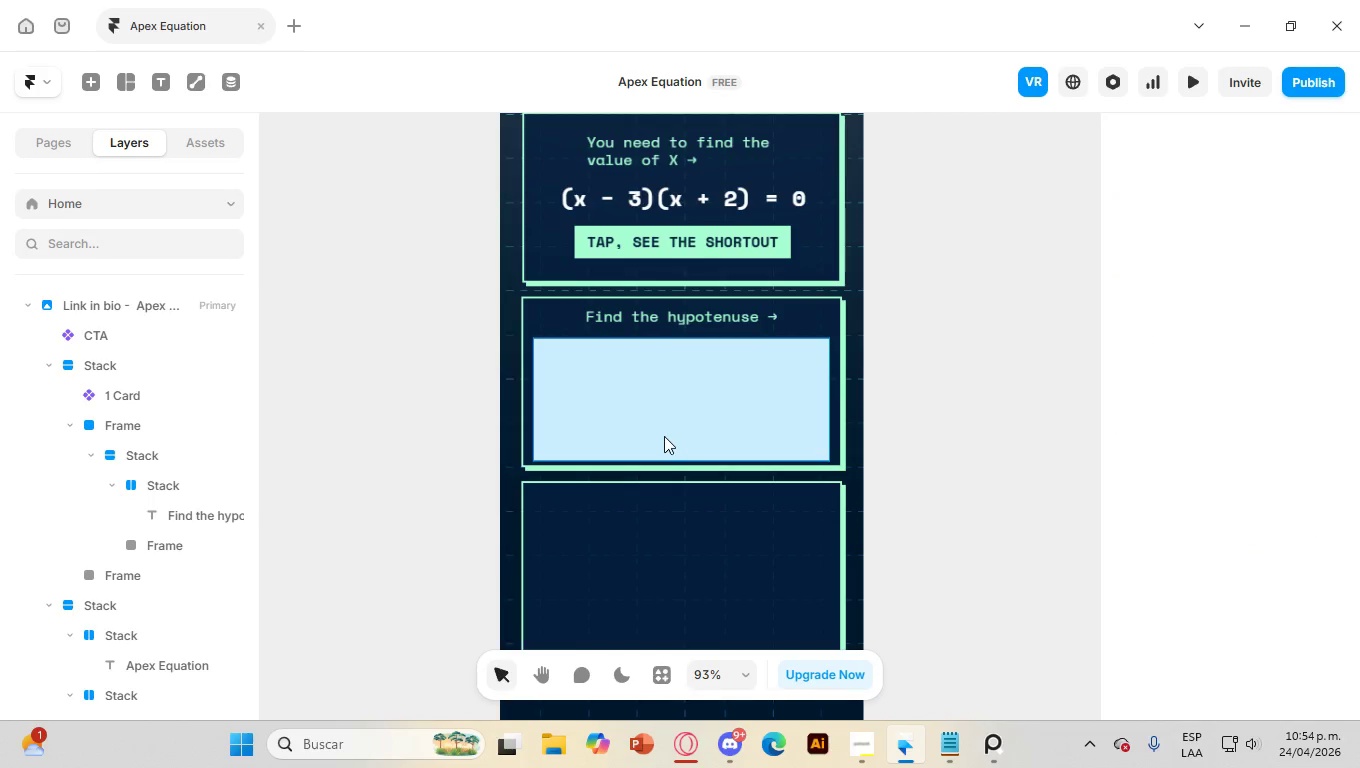 
left_click([663, 437])
 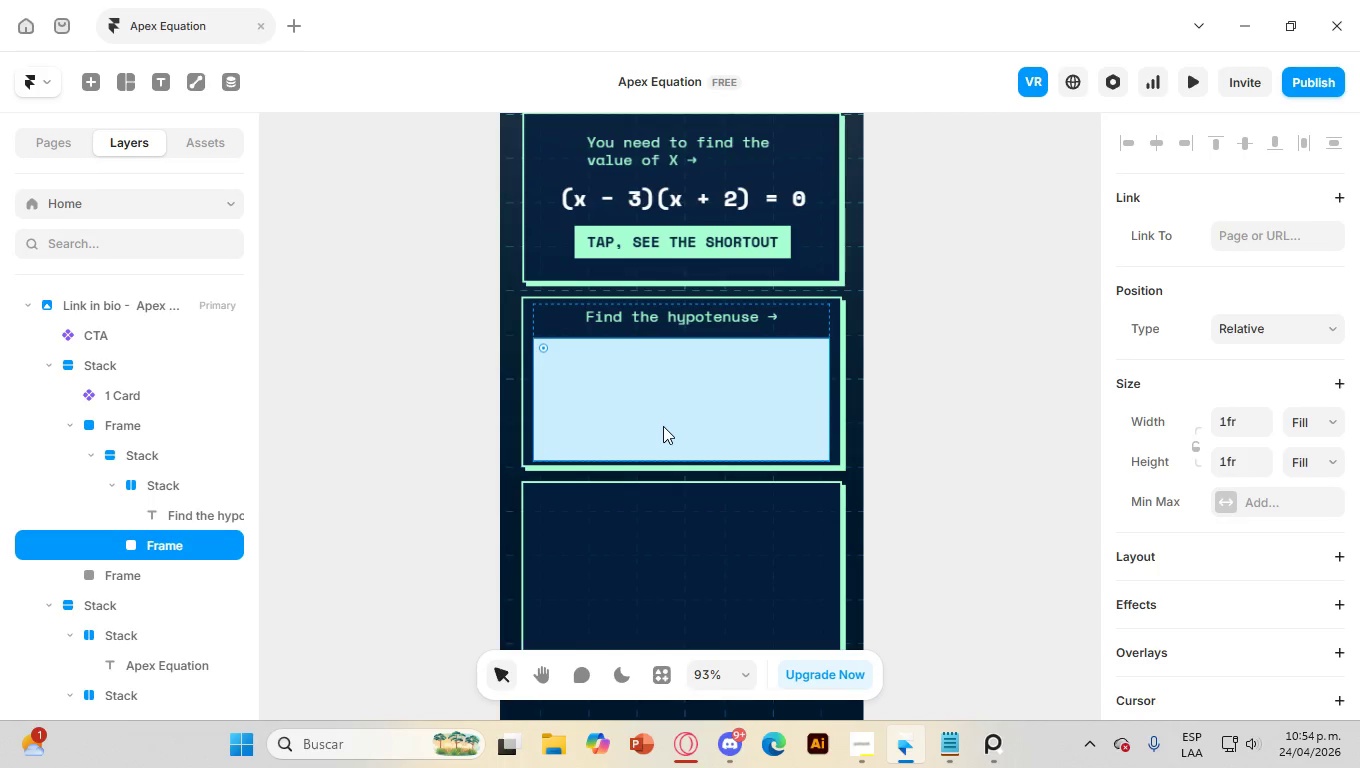 
double_click([663, 426])
 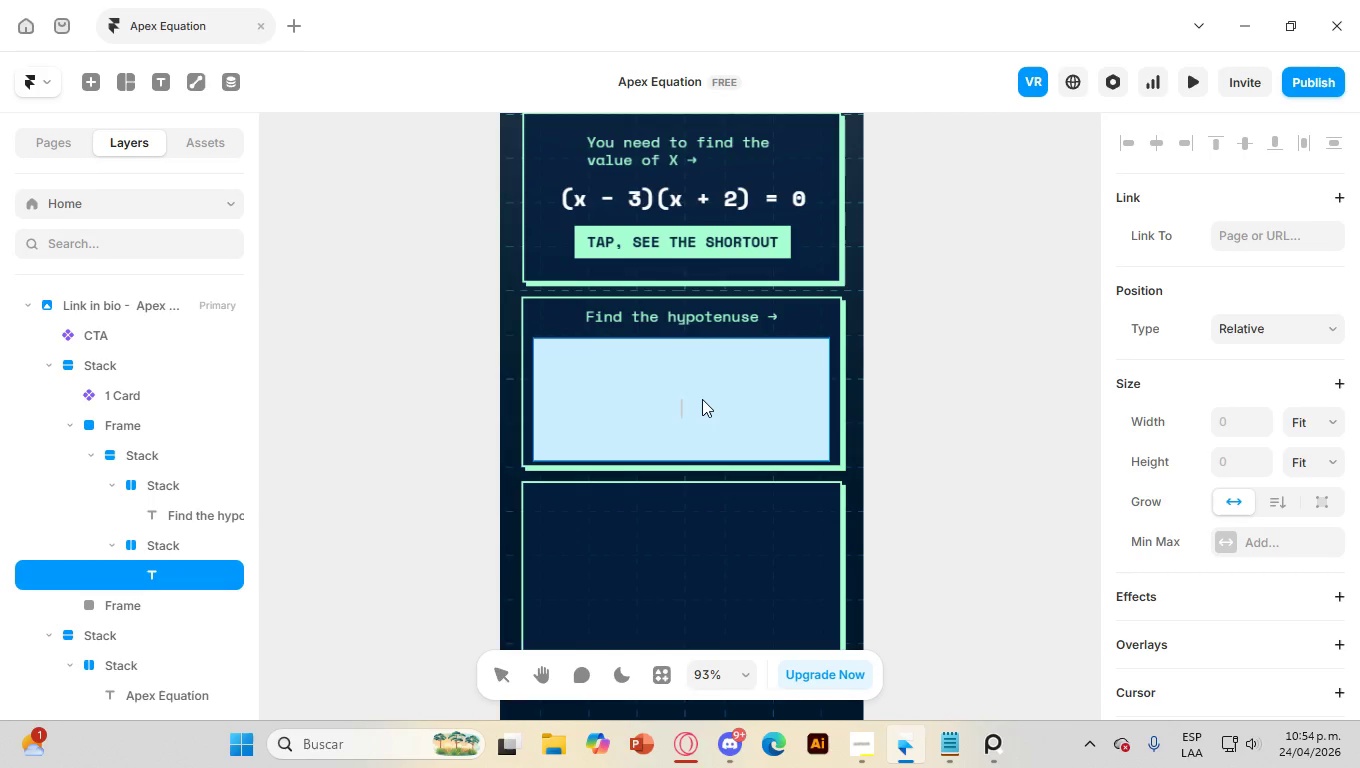 
left_click([706, 392])
 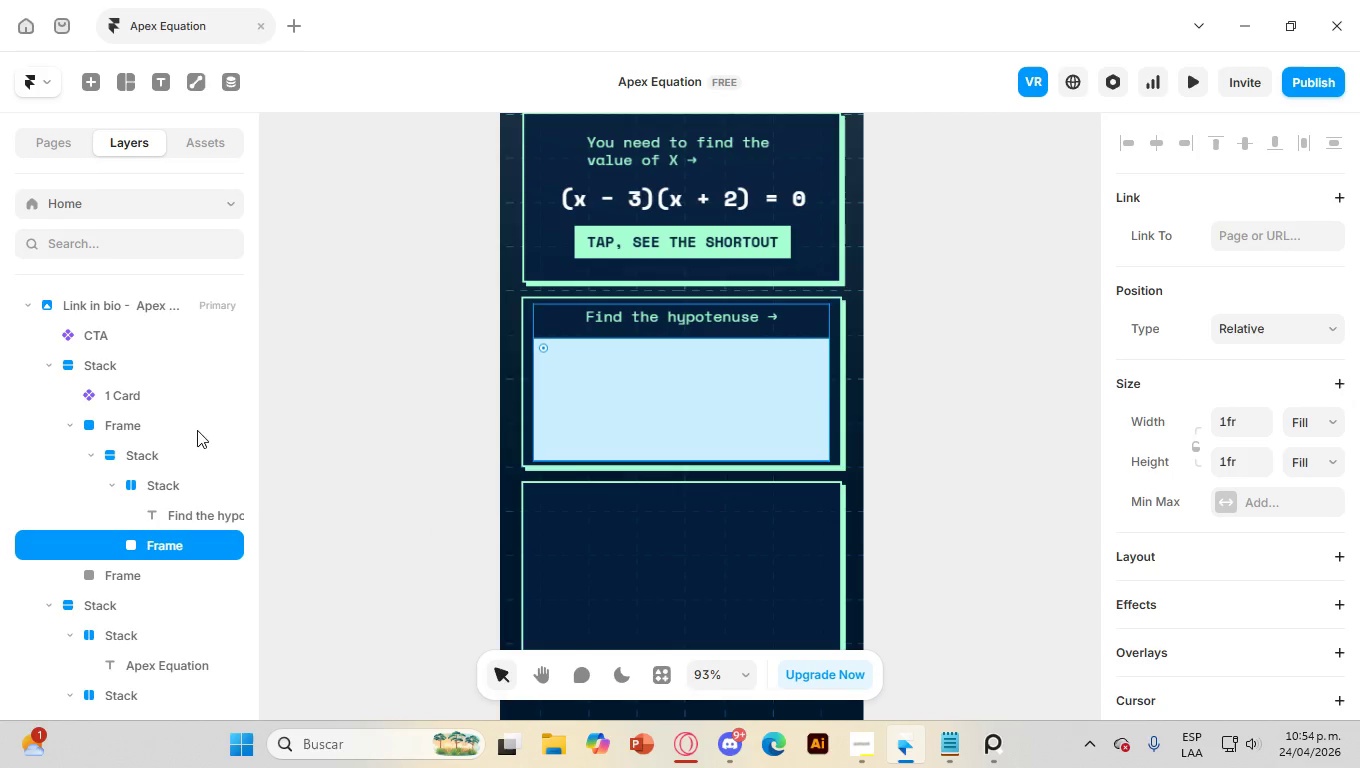 
wait(7.36)
 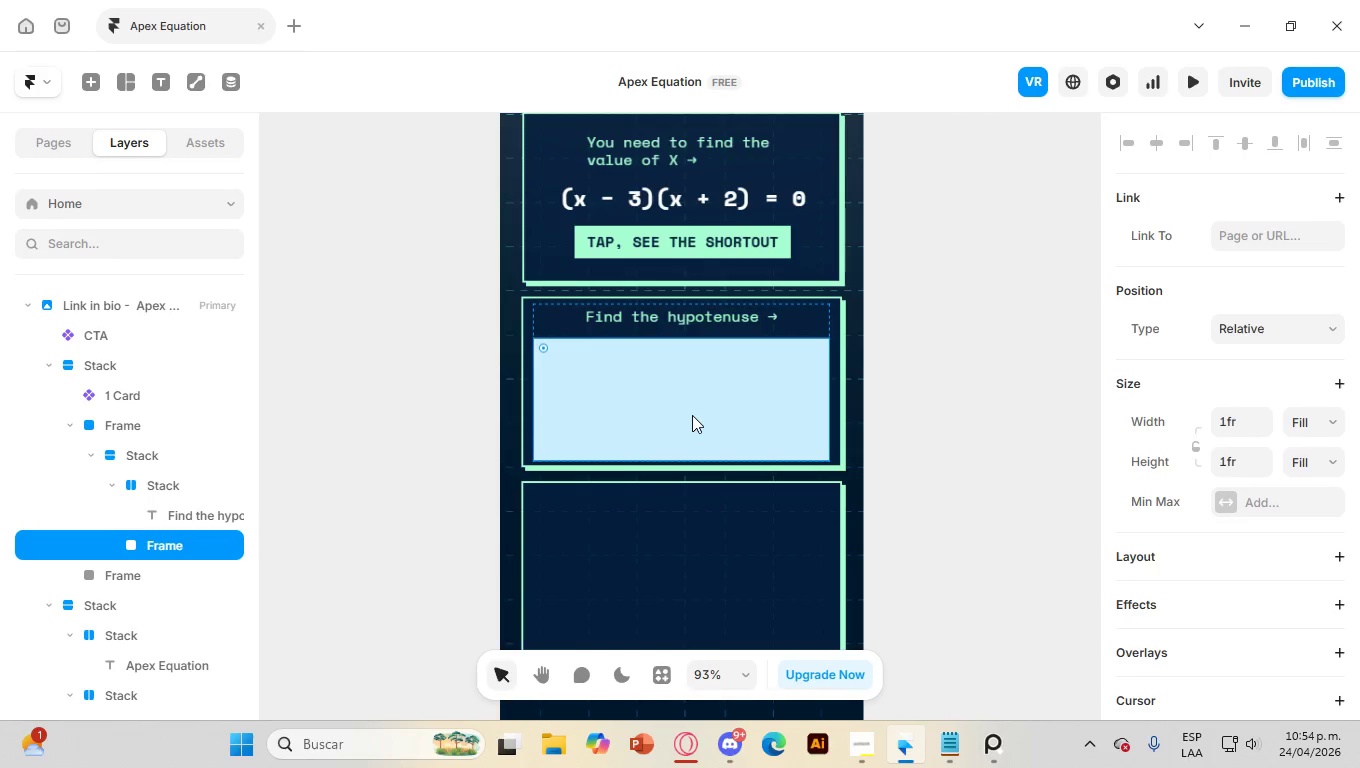 
left_click([188, 85])
 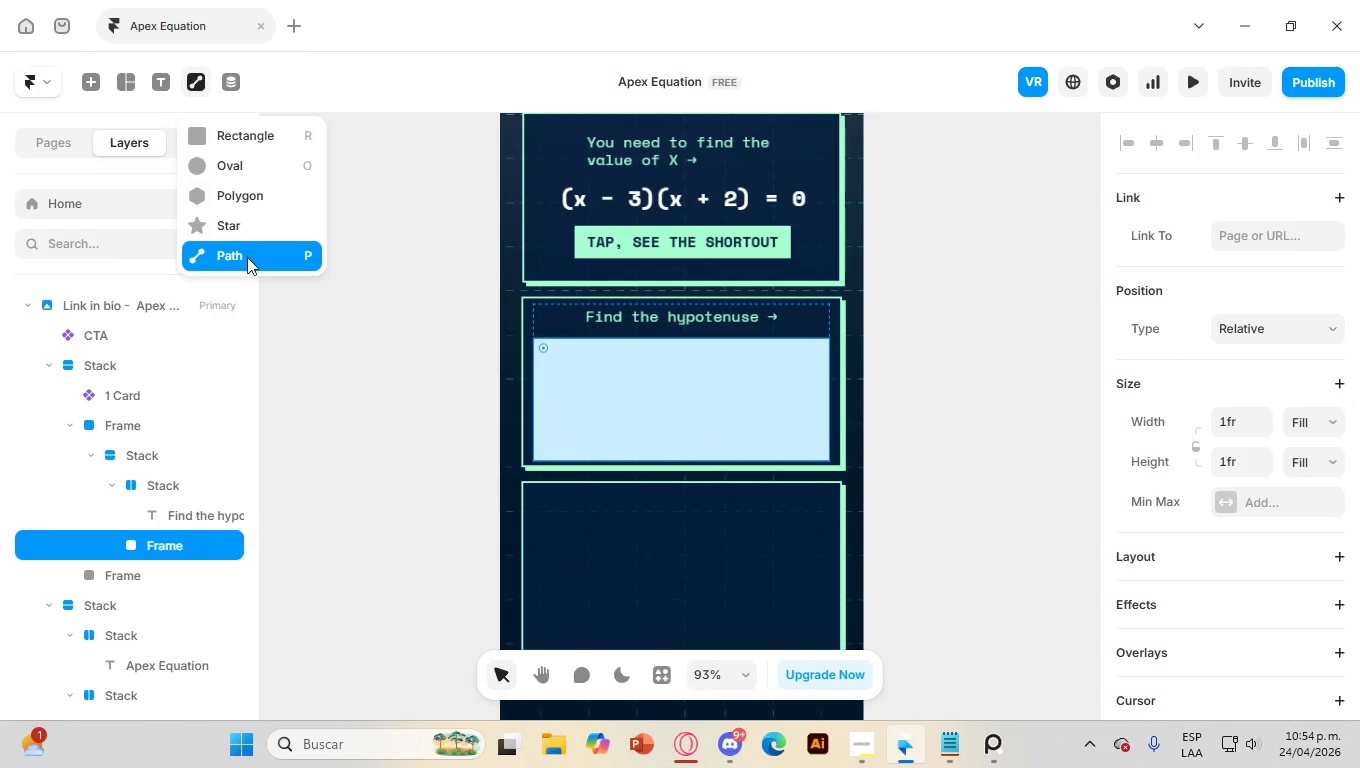 
left_click([247, 259])
 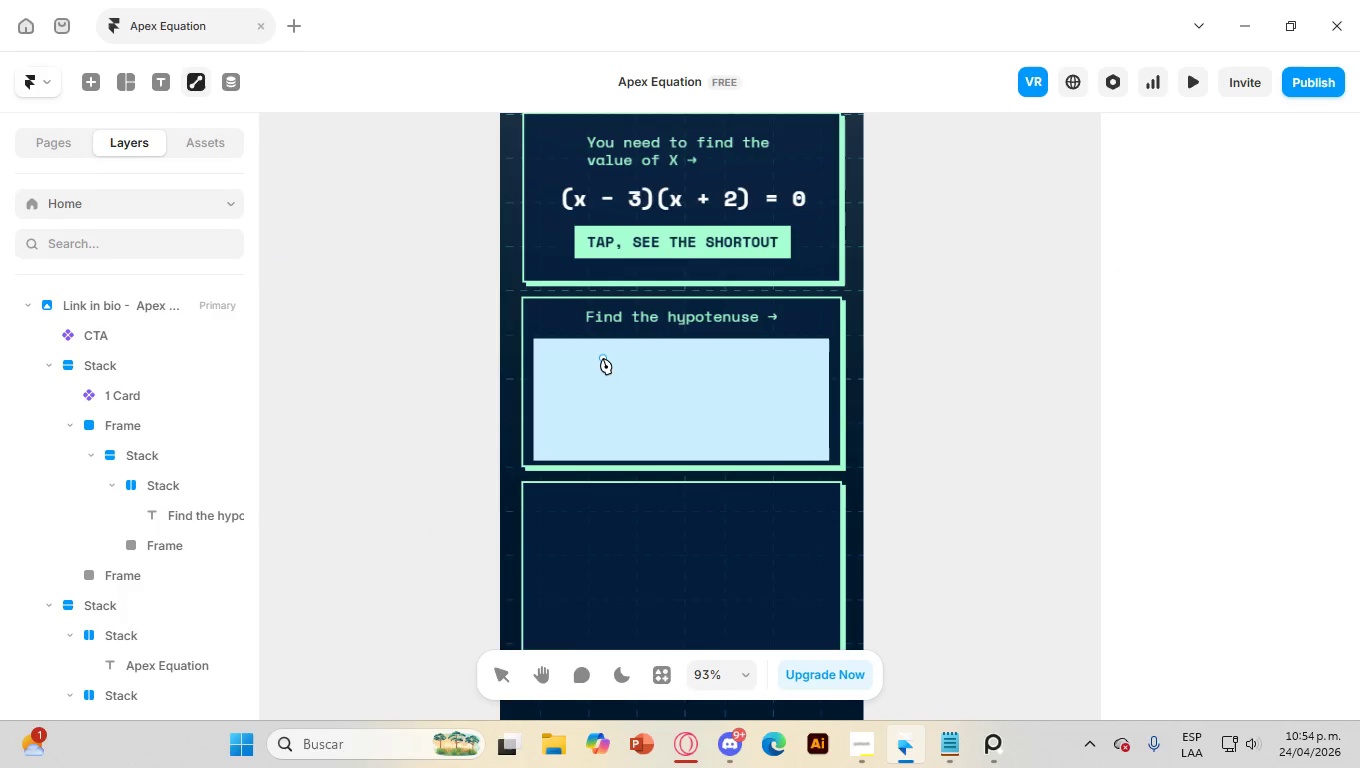 
left_click([602, 355])
 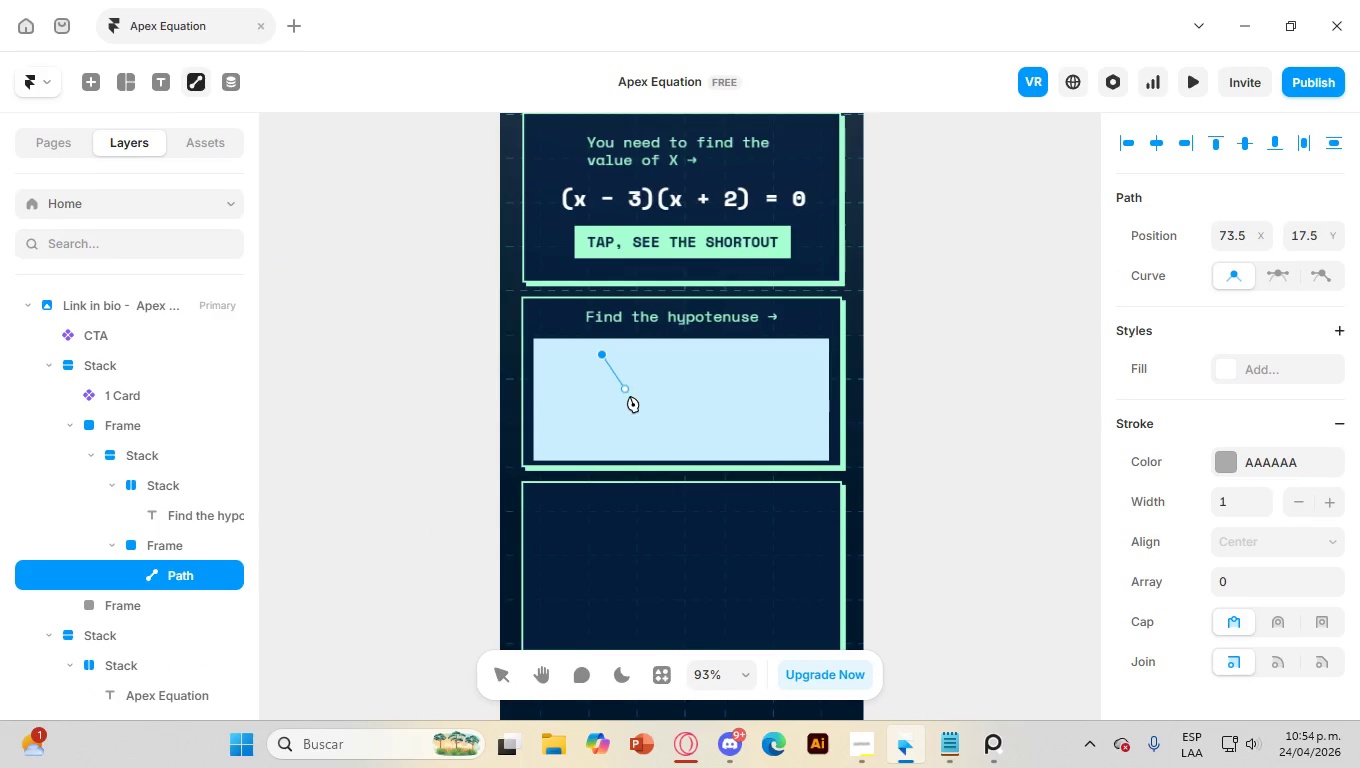 
hold_key(key=ControlLeft, duration=0.66)
 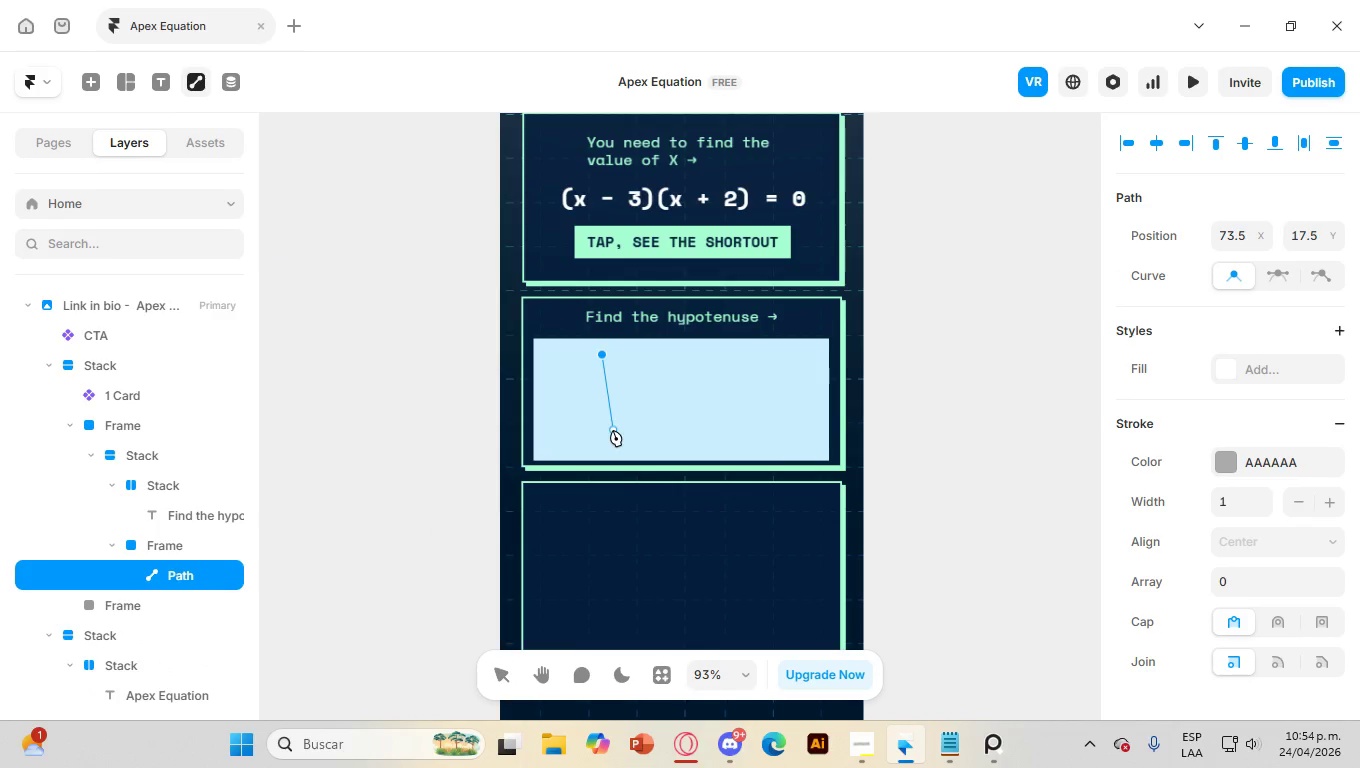 
hold_key(key=ShiftLeft, duration=4.25)
left_click([624, 436])
 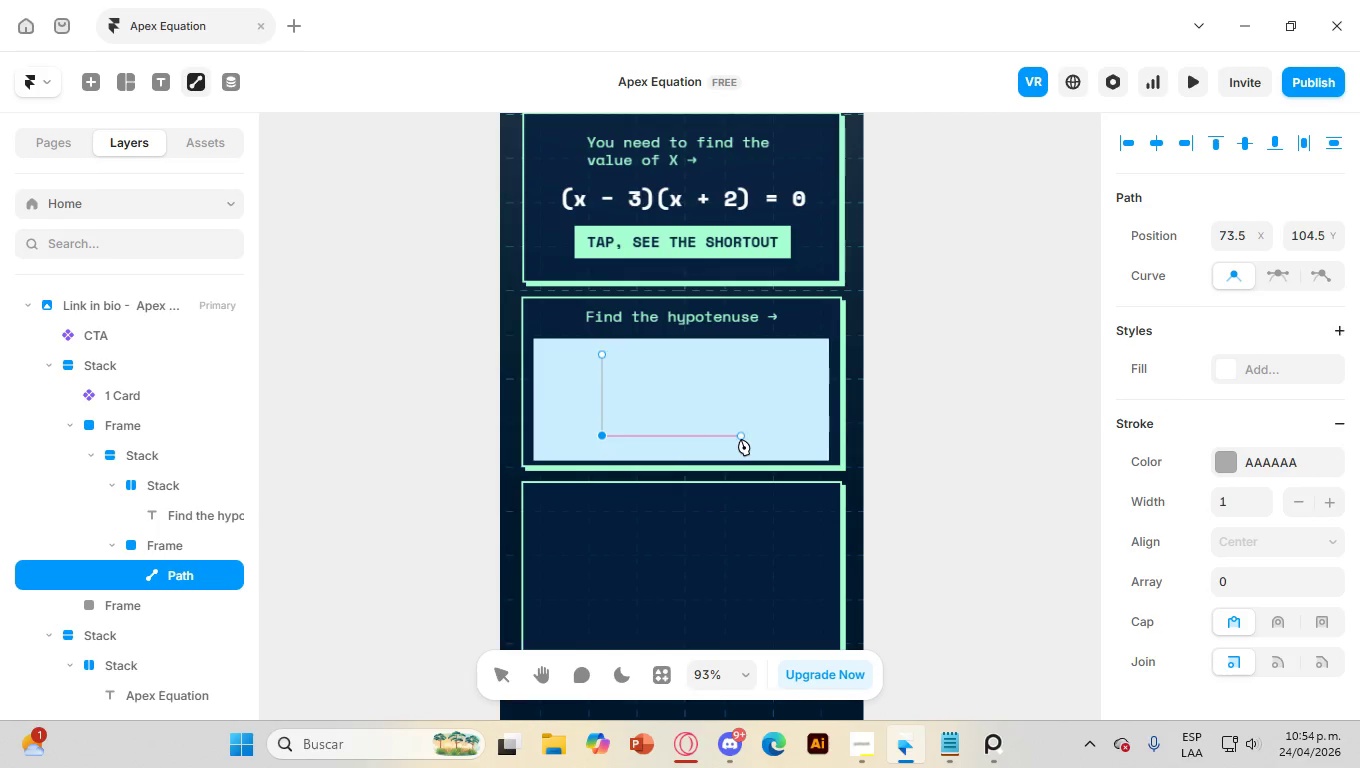 
hold_key(key=ShiftLeft, duration=0.45)
 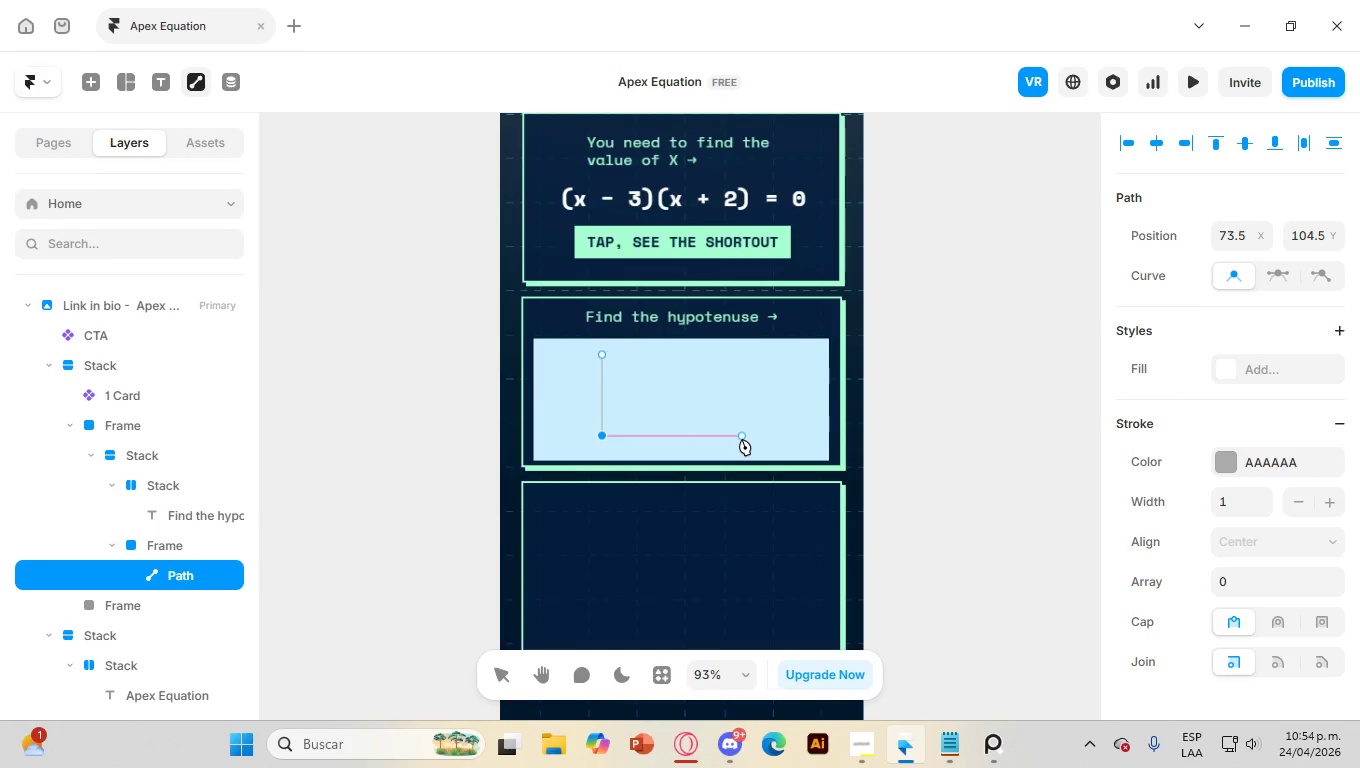 
left_click([742, 439])
 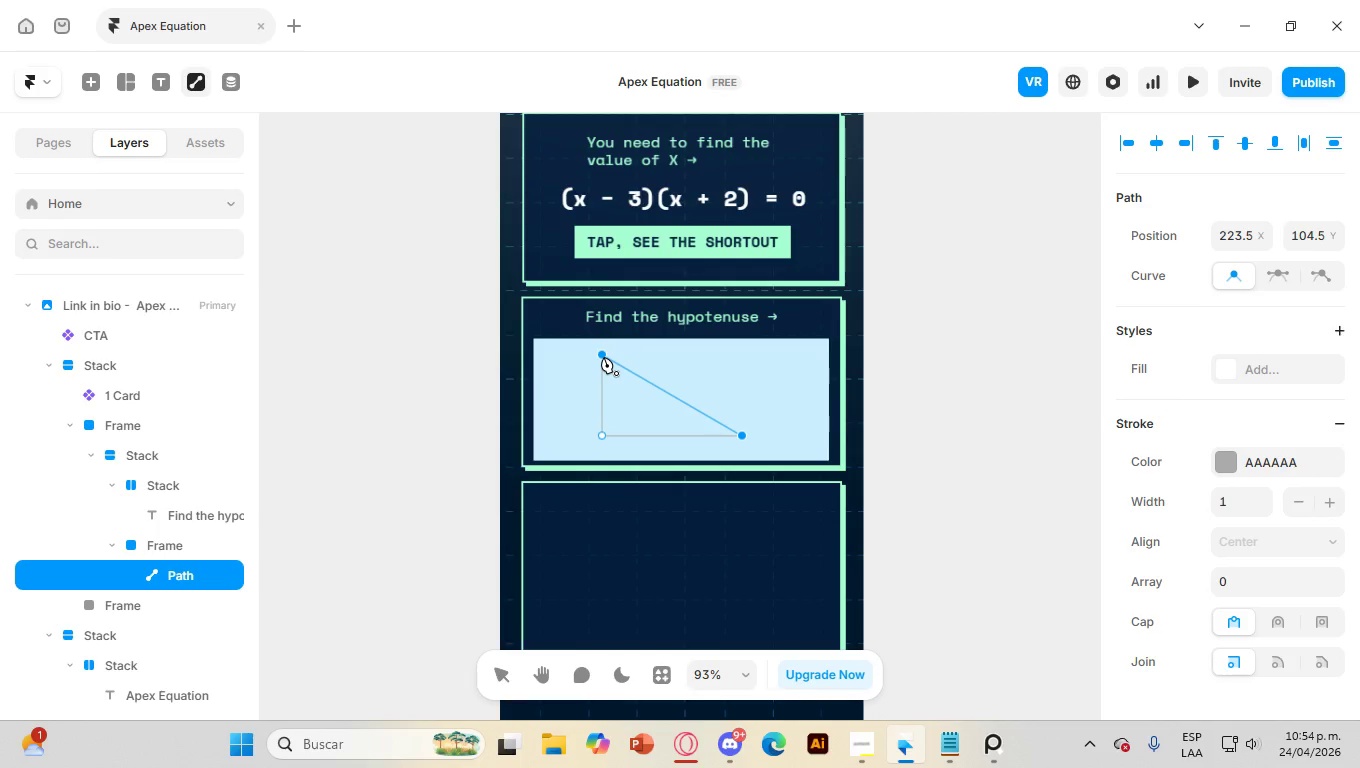 
left_click([604, 357])
 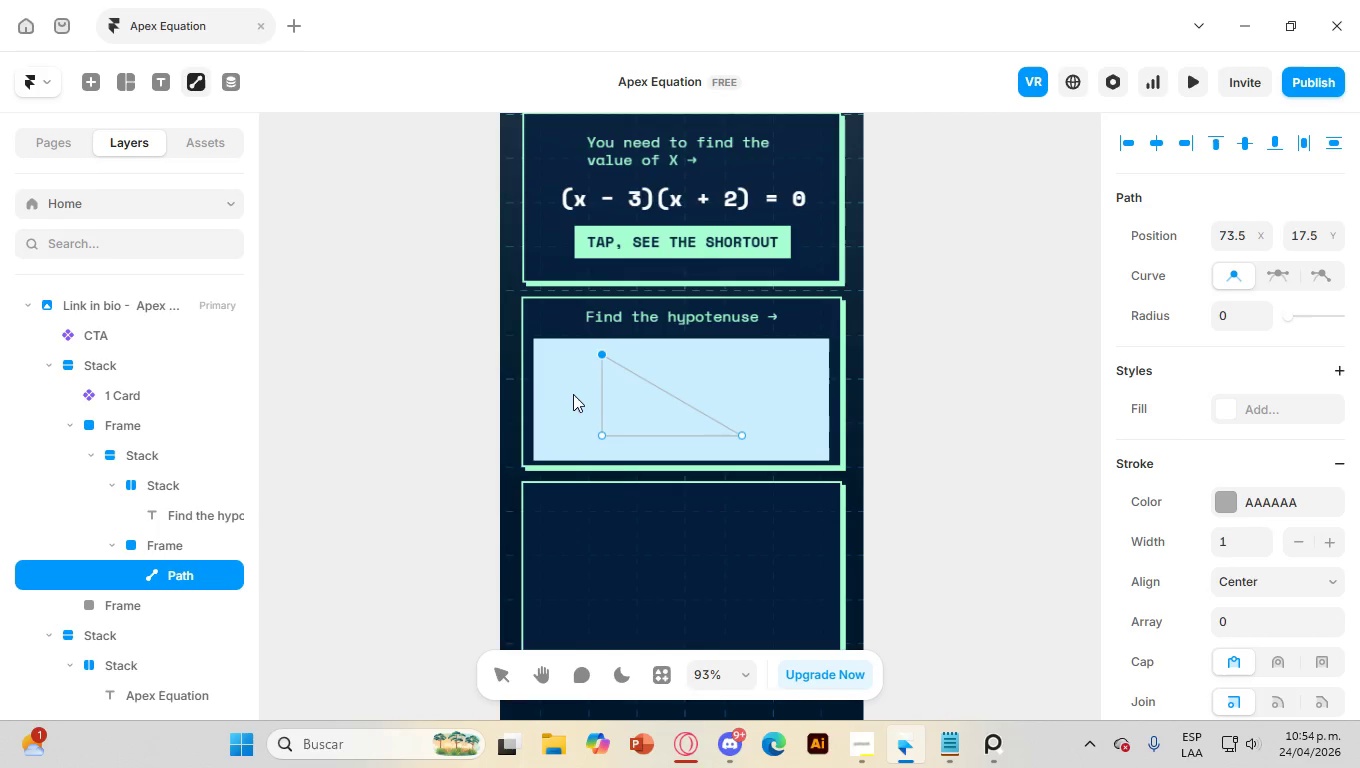 
wait(6.78)
 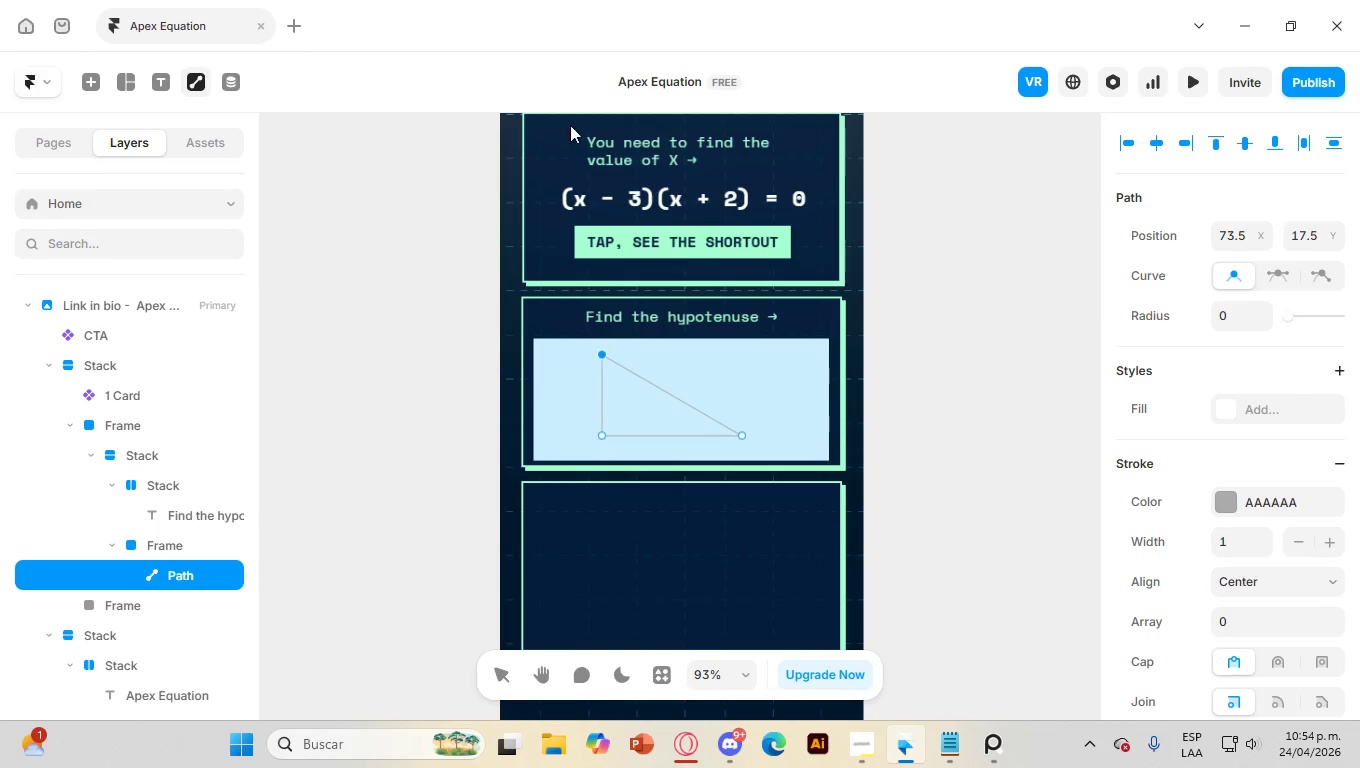 
left_click([340, 280])
 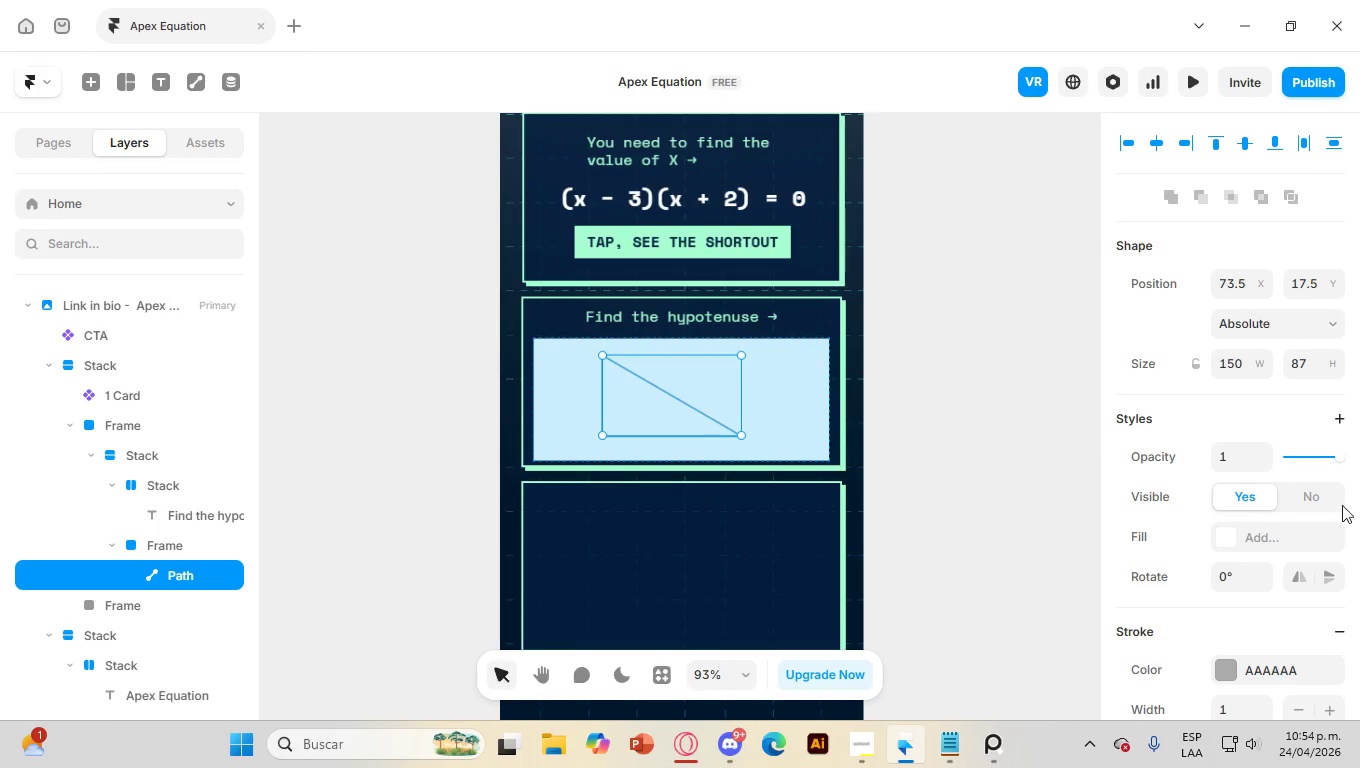 
scroll: coordinate [1243, 545], scroll_direction: down, amount: 2.0
 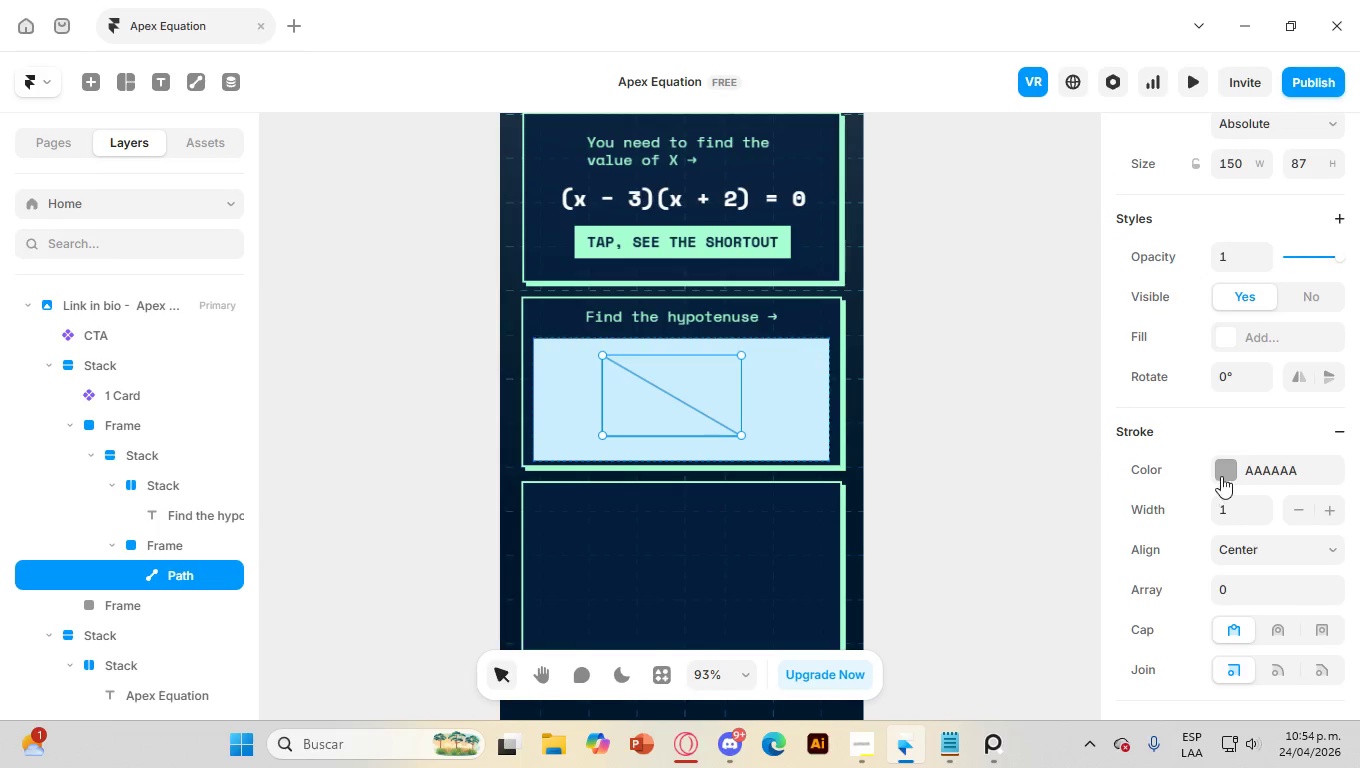 
left_click([1221, 475])
 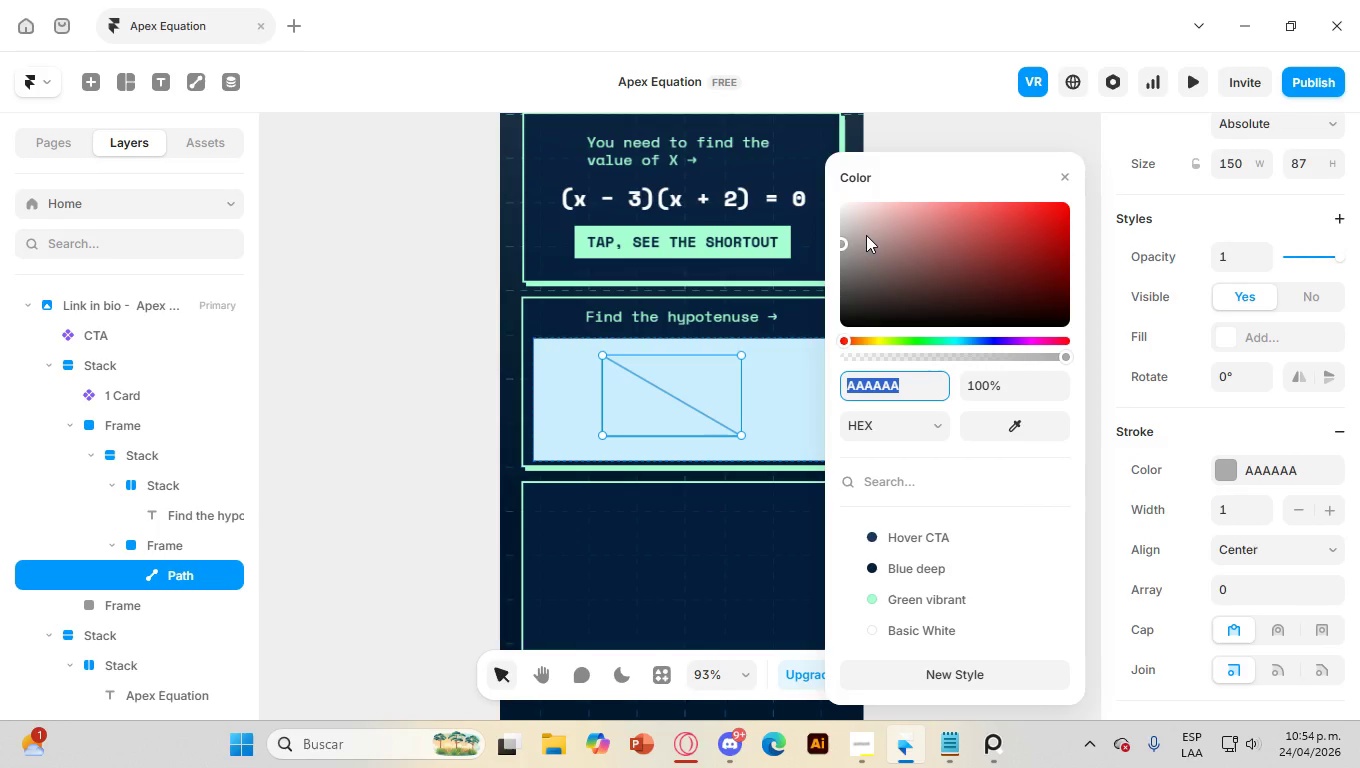 
left_click_drag(start_coordinate=[854, 225], to_coordinate=[817, 167])
 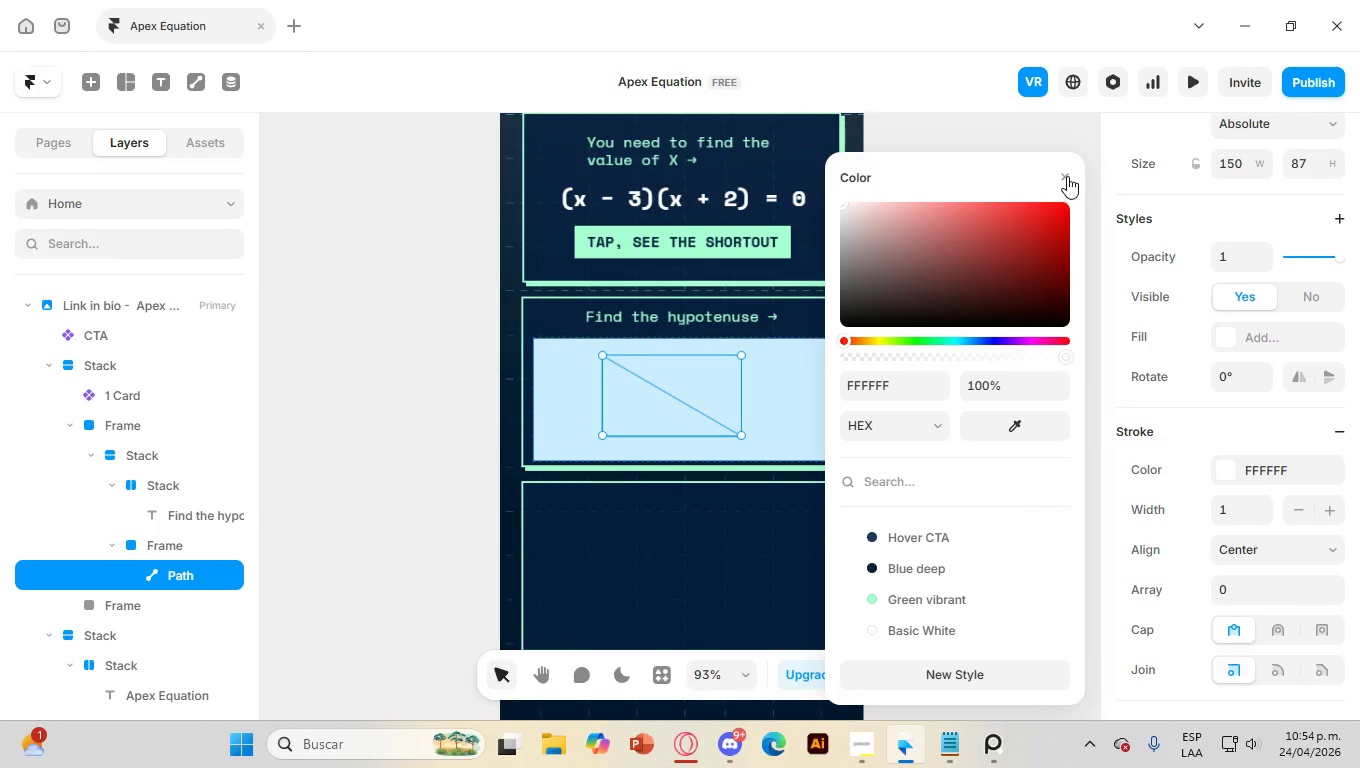 
left_click([1067, 178])
 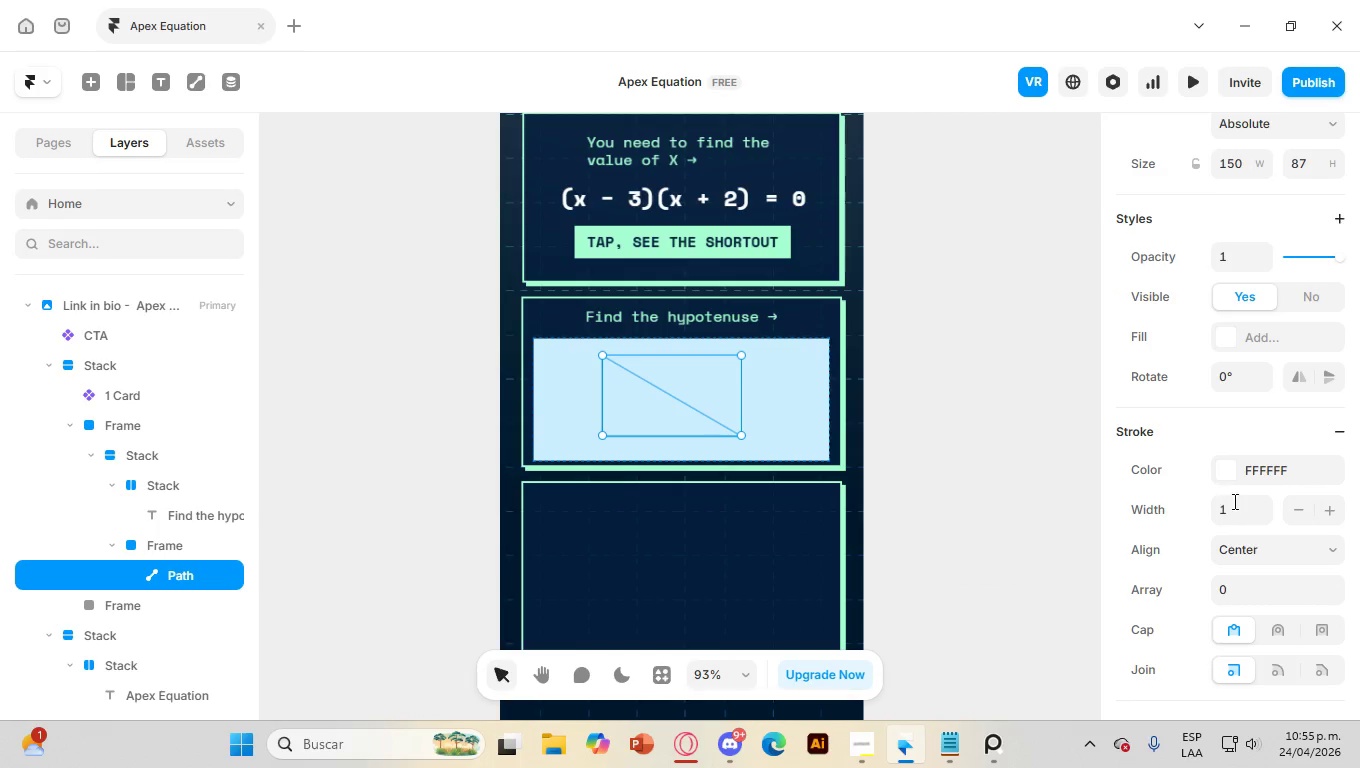 
left_click([1261, 500])
 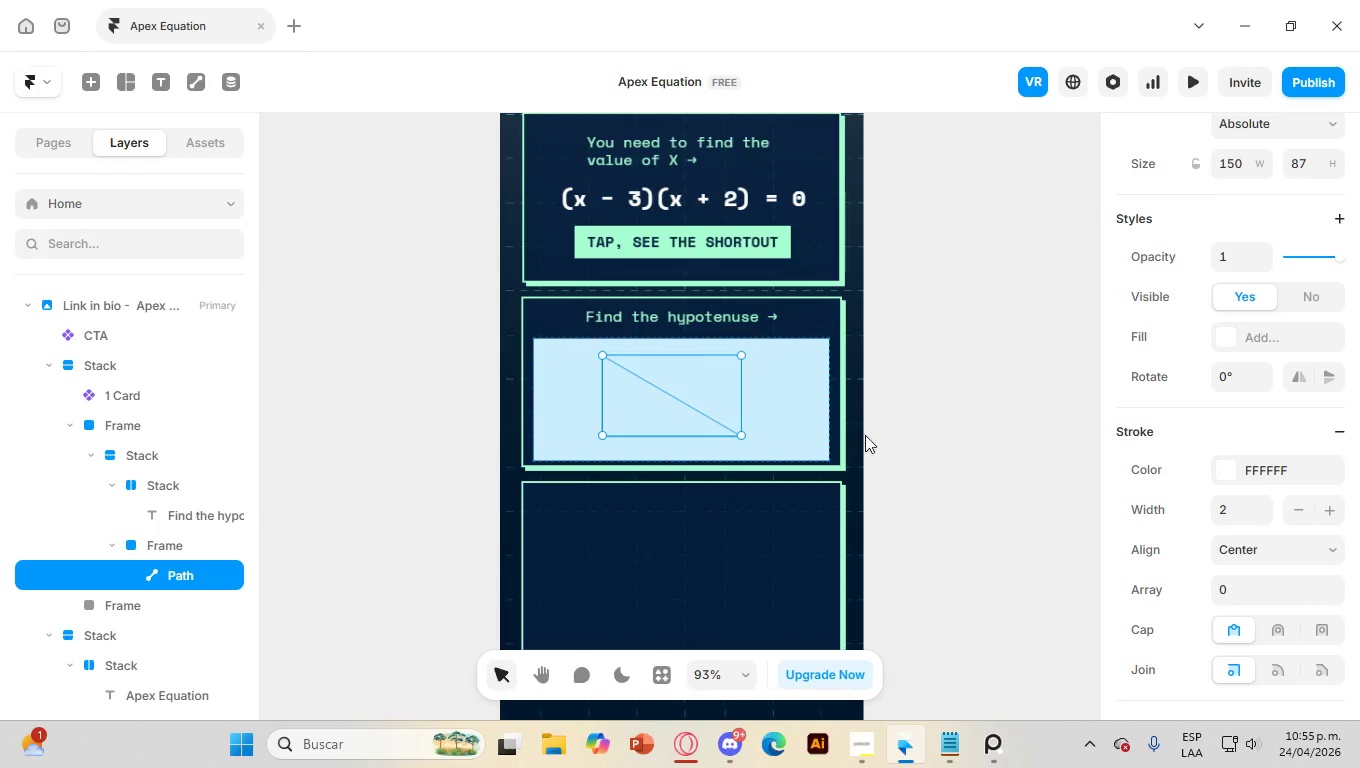 
left_click([781, 395])
 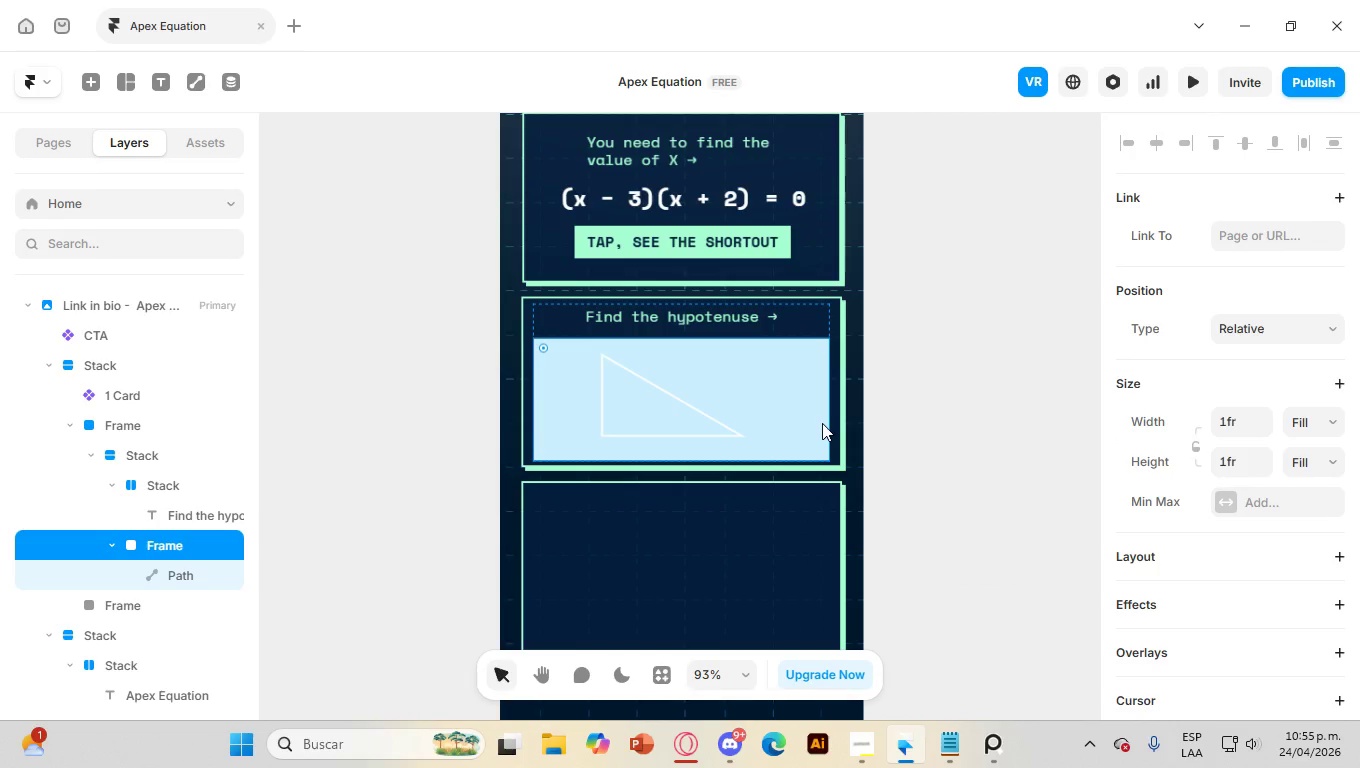 
left_click([822, 423])
 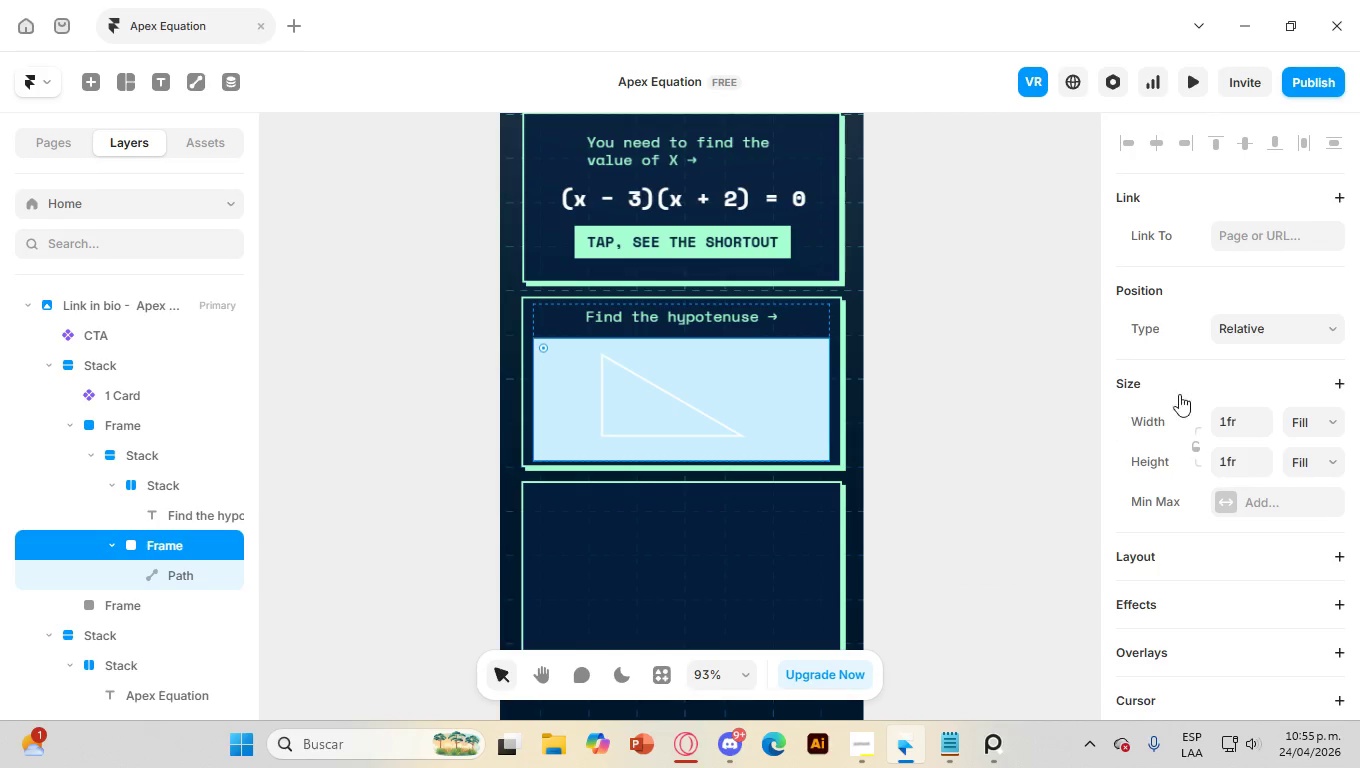 
scroll: coordinate [1305, 424], scroll_direction: down, amount: 4.0
 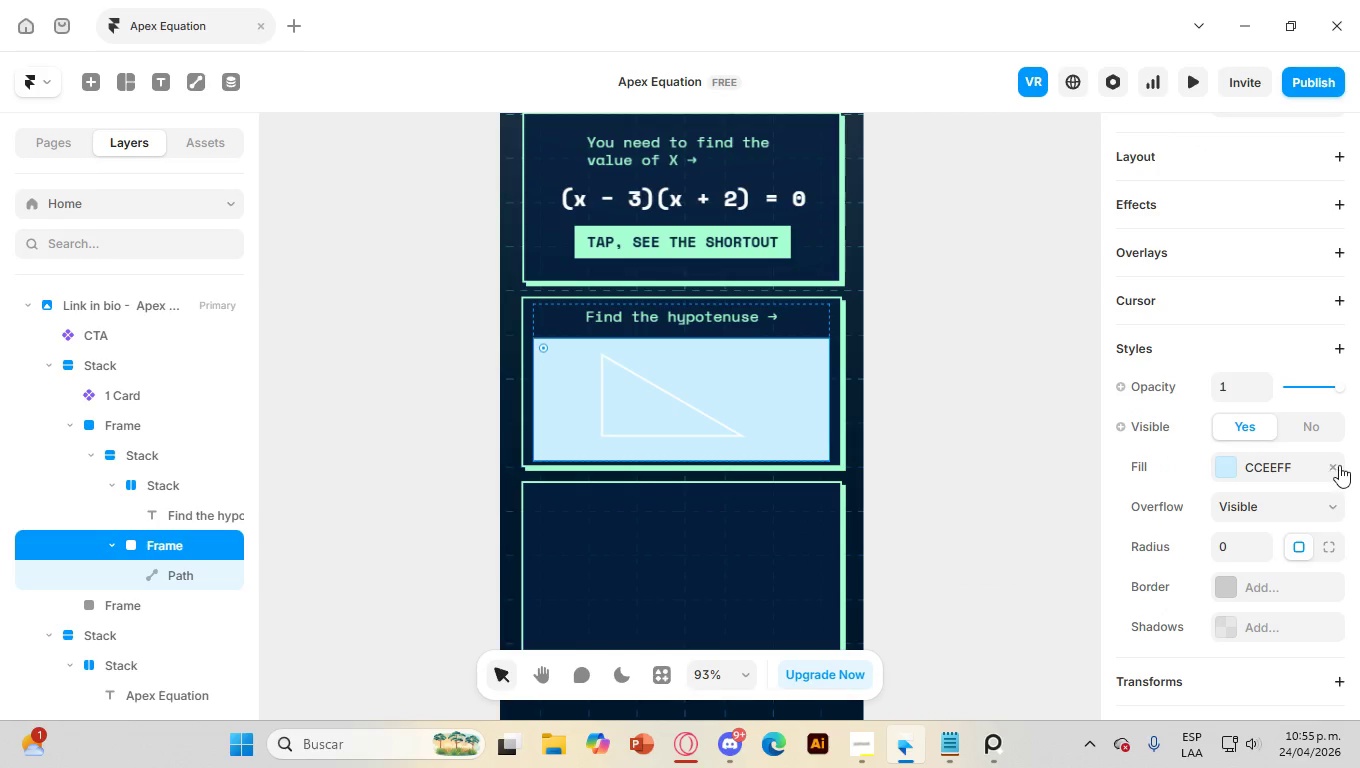 
left_click([1339, 465])
 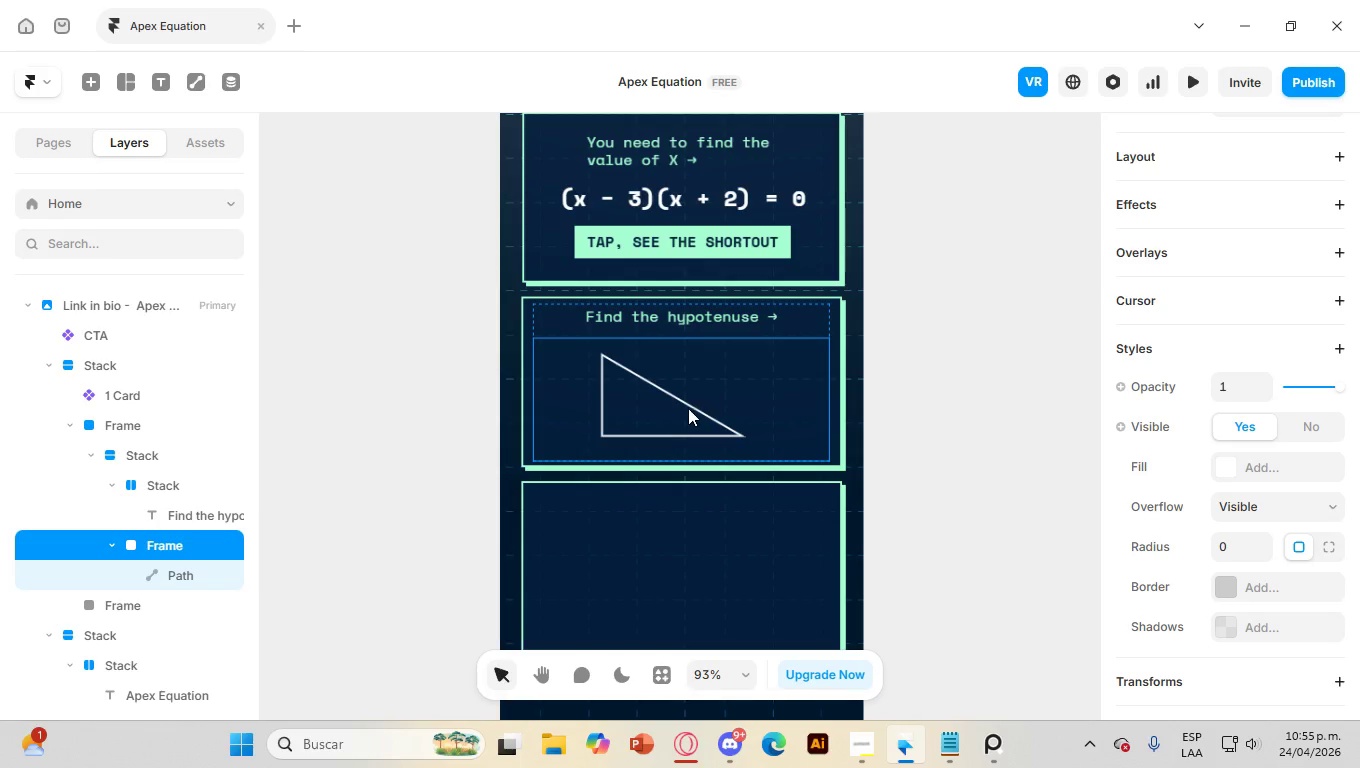 
left_click([691, 405])
 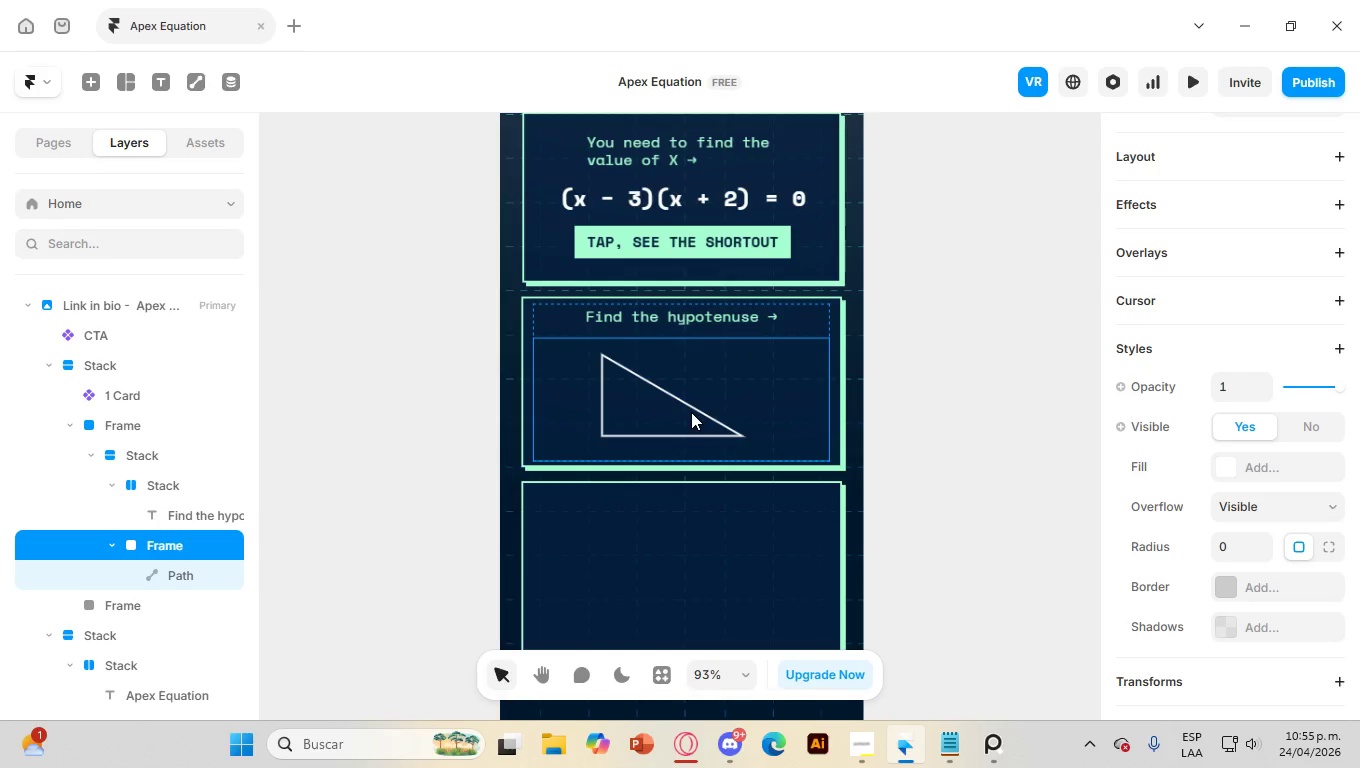 
left_click([691, 412])
 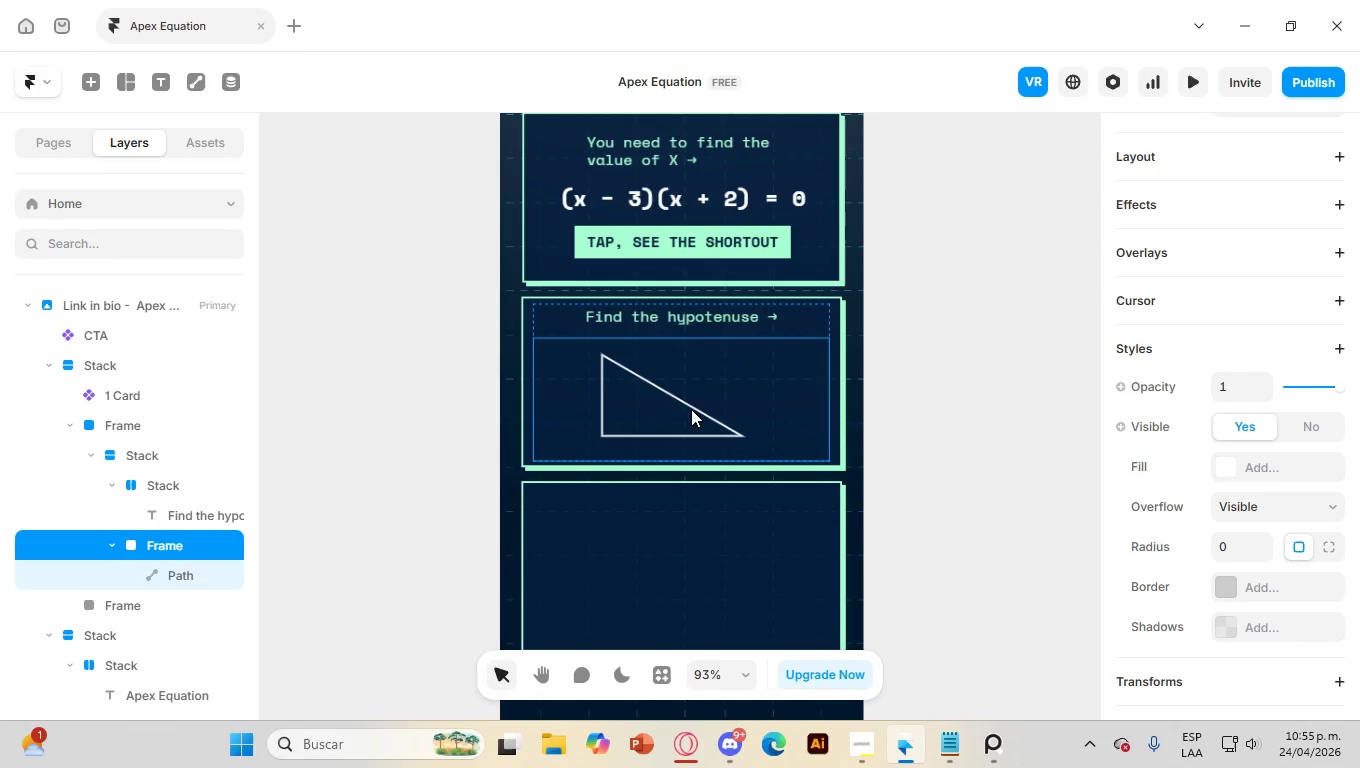 
left_click_drag(start_coordinate=[691, 409], to_coordinate=[714, 406])
 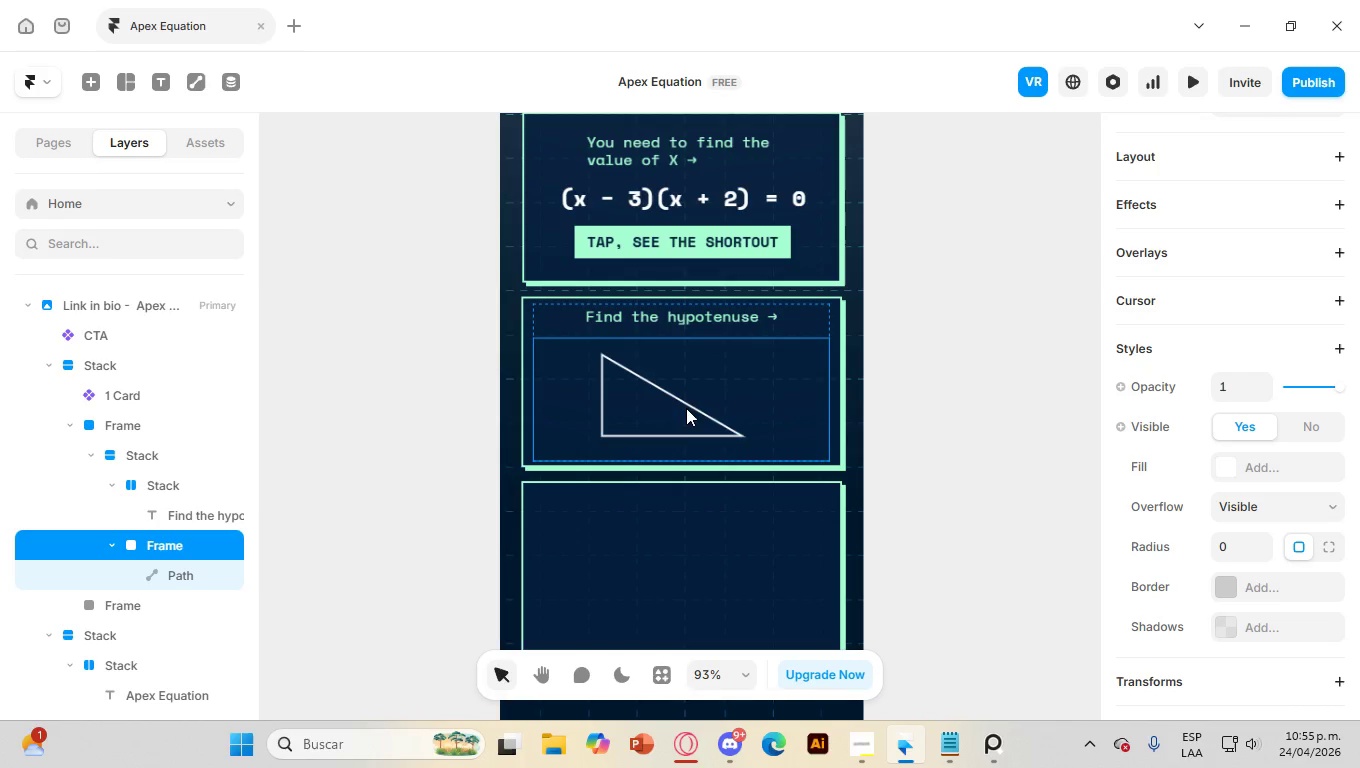 
left_click([688, 404])
 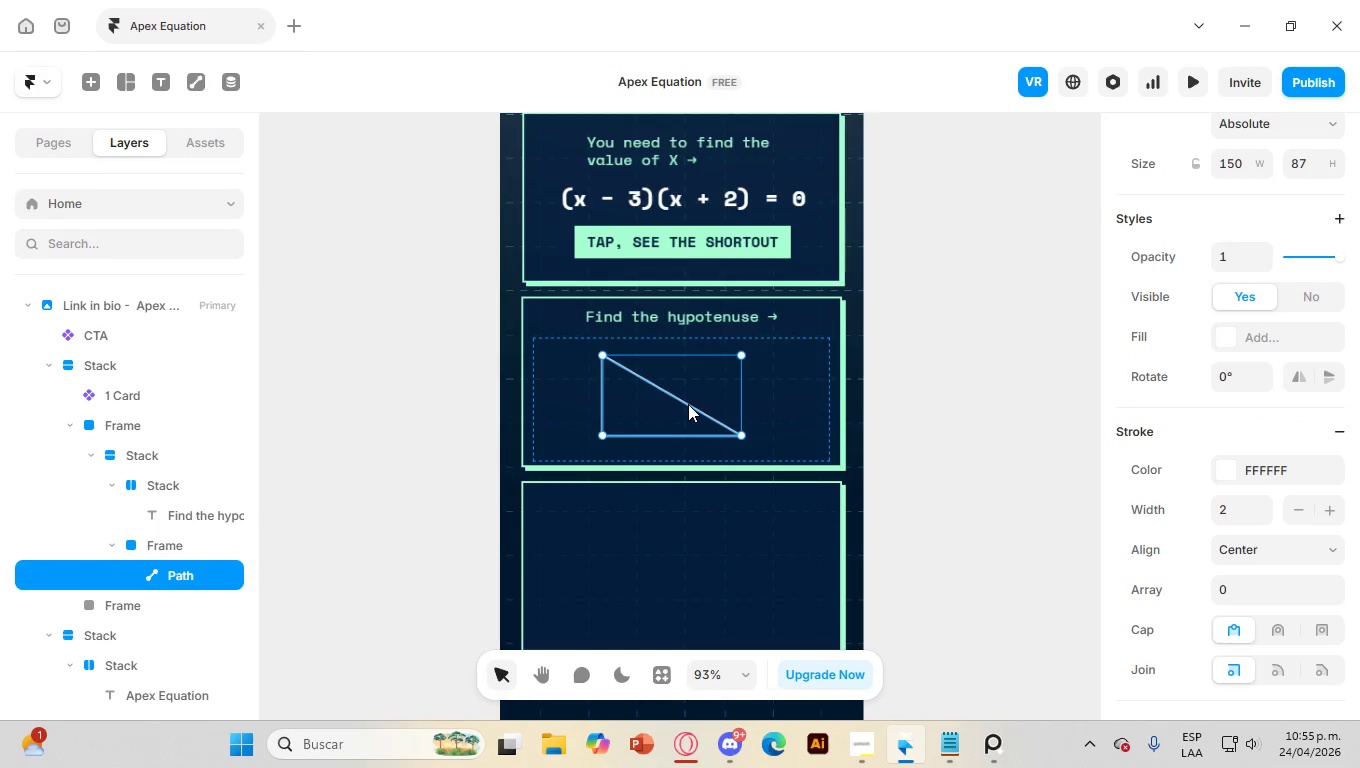 
left_click_drag(start_coordinate=[688, 404], to_coordinate=[695, 401])
 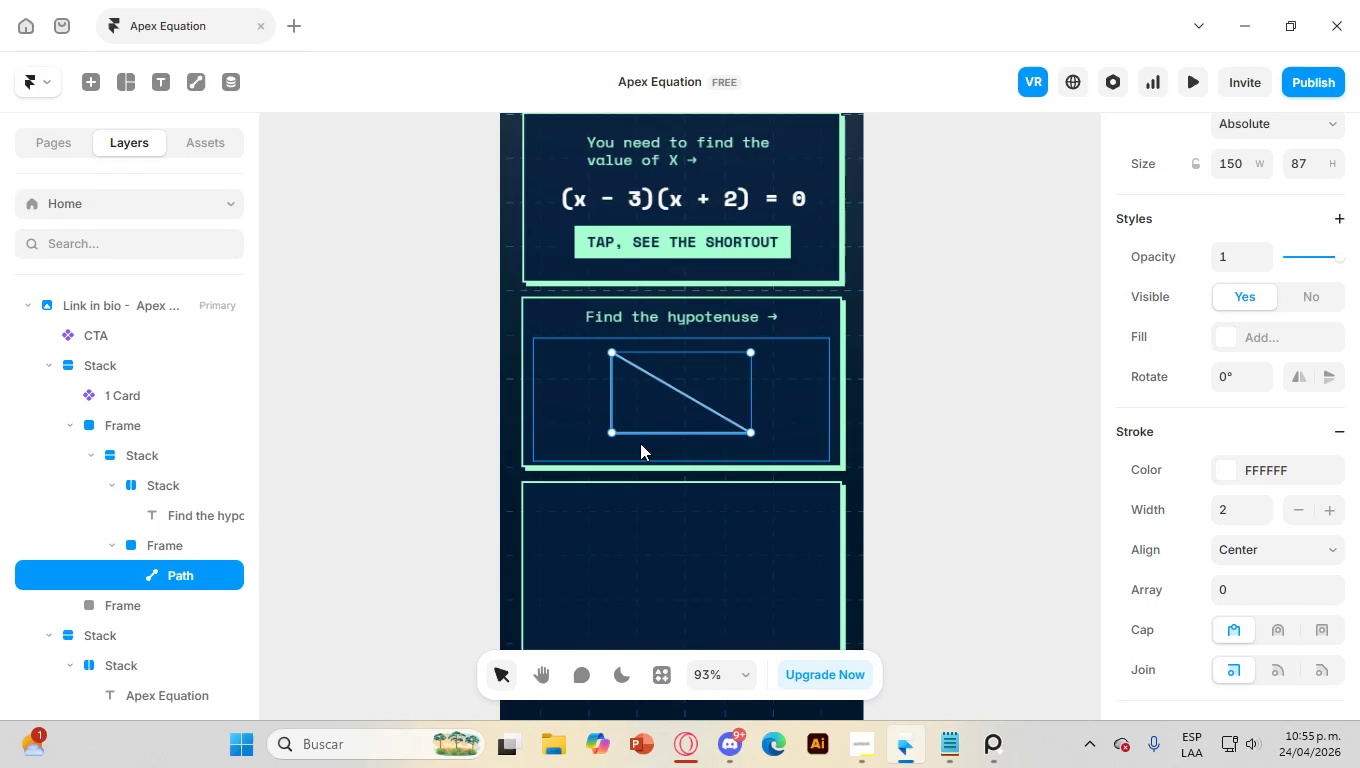 
hold_key(key=ControlLeft, duration=1.31)
scroll: coordinate [642, 440], scroll_direction: up, amount: 4.0
 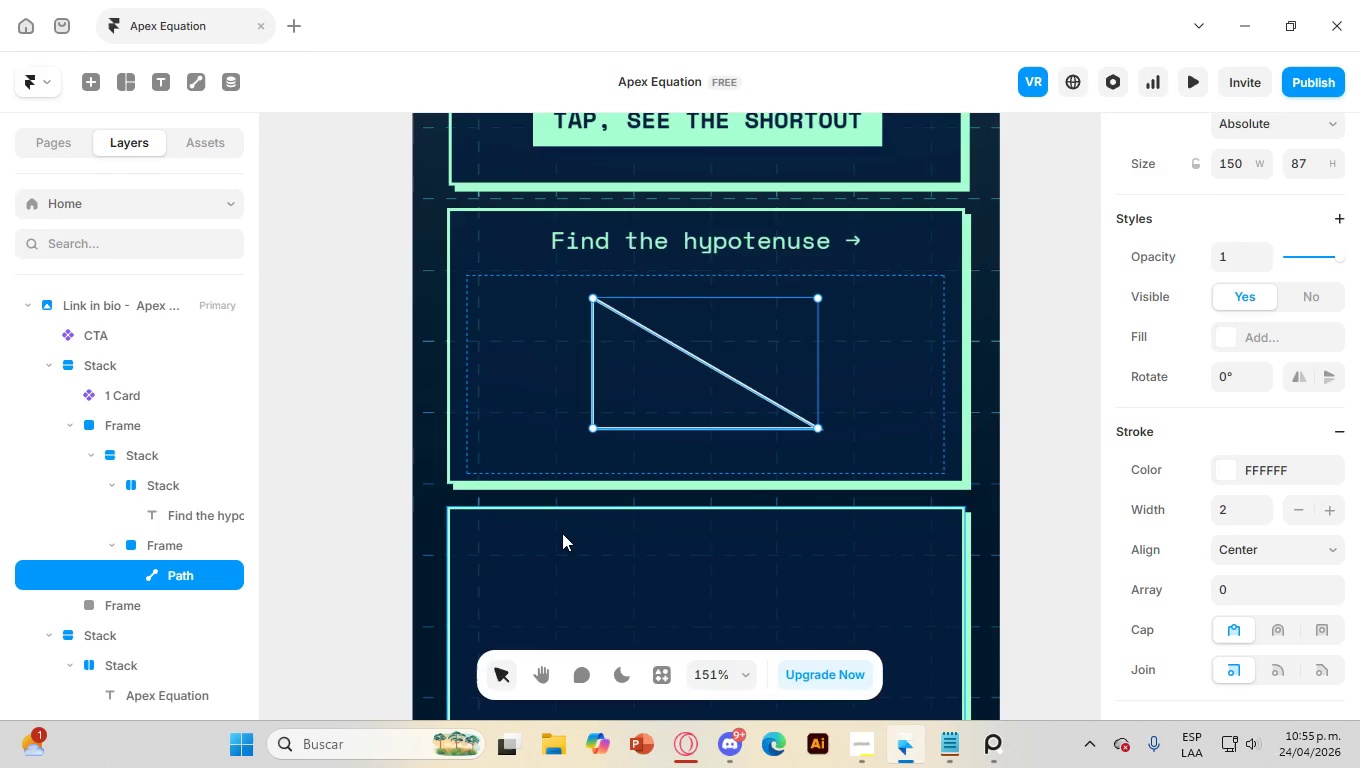 
wait(8.4)
 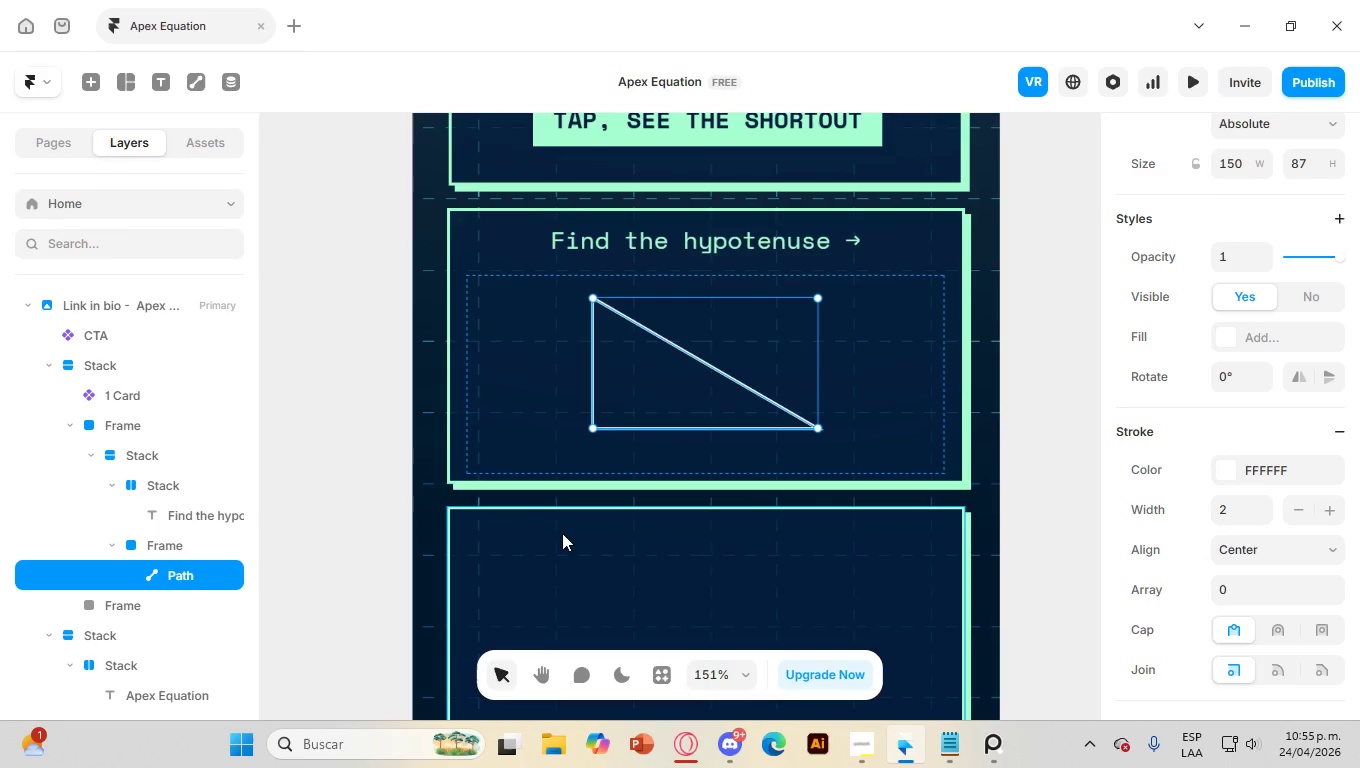 
left_click([200, 79])
 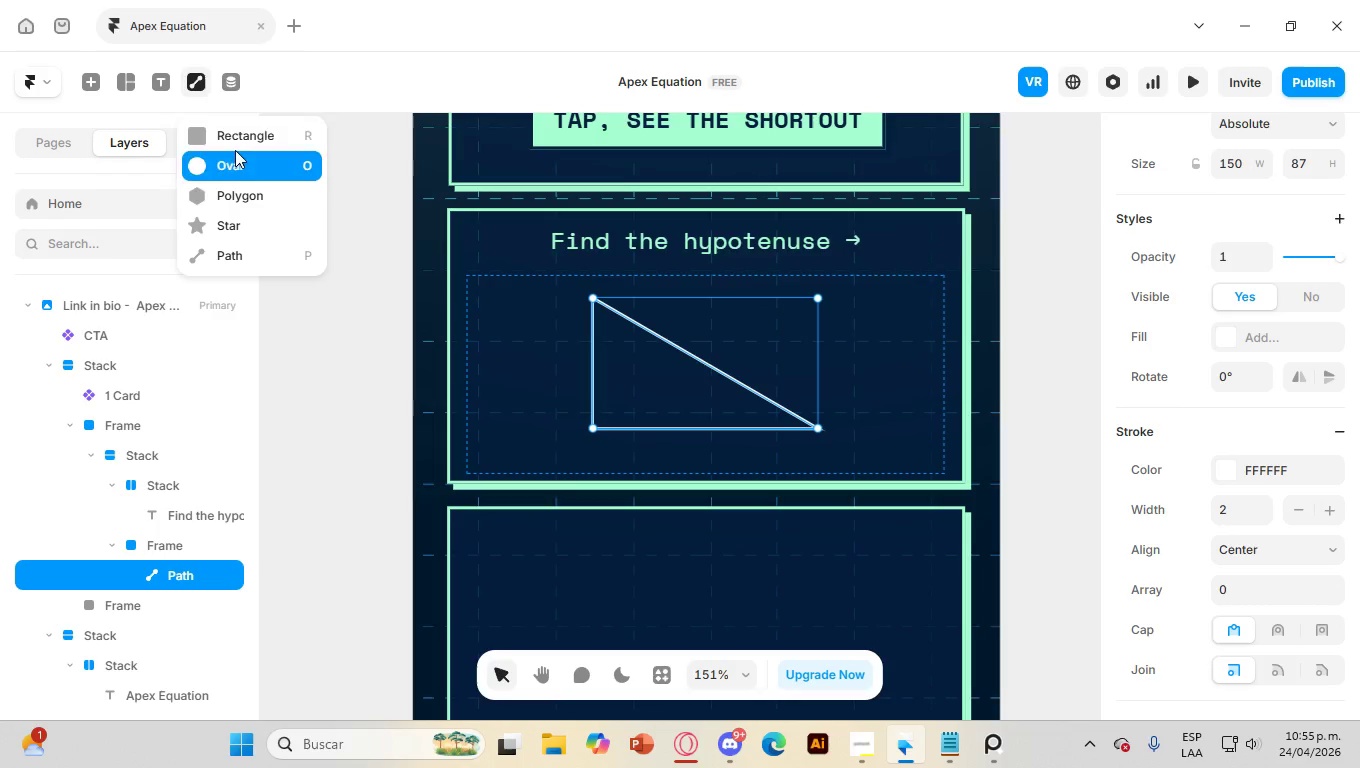 
left_click([240, 139])
 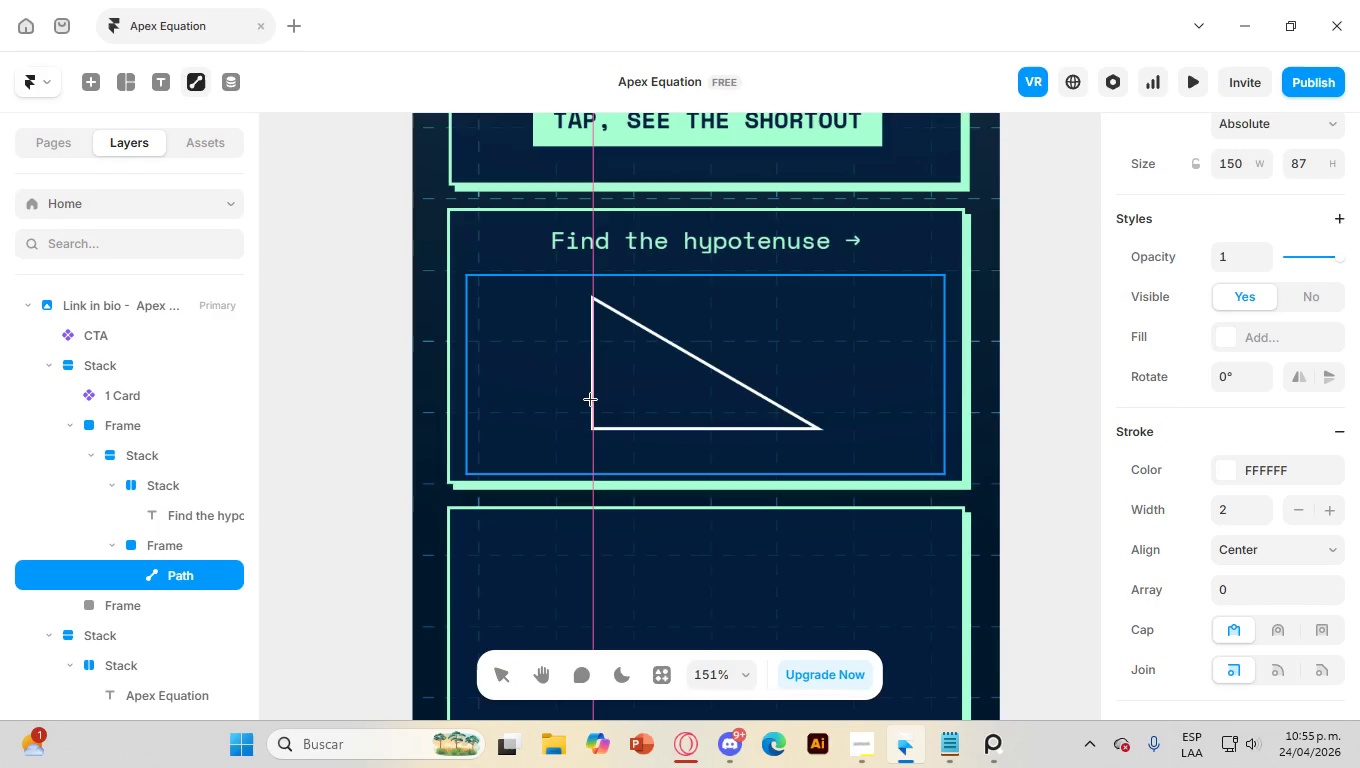 
left_click_drag(start_coordinate=[590, 397], to_coordinate=[625, 433])
 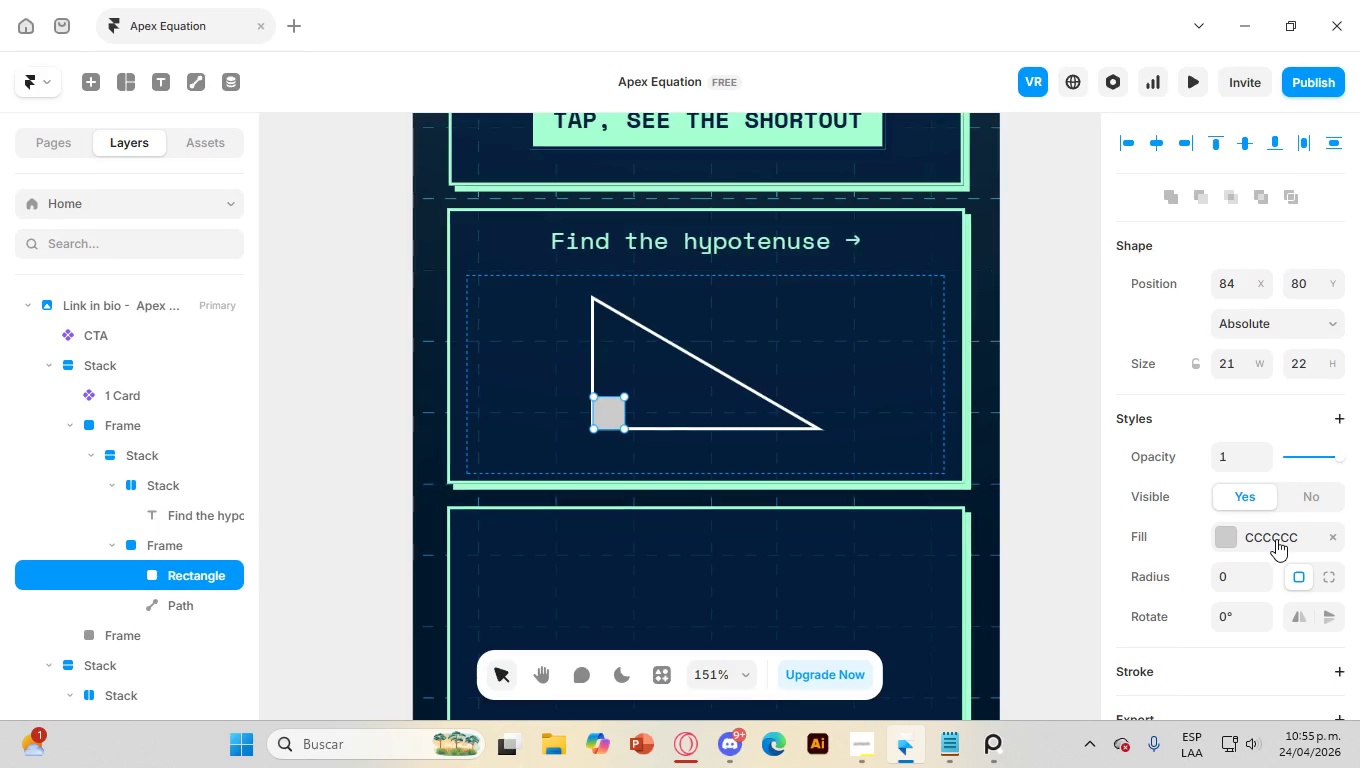 
wait(10.62)
 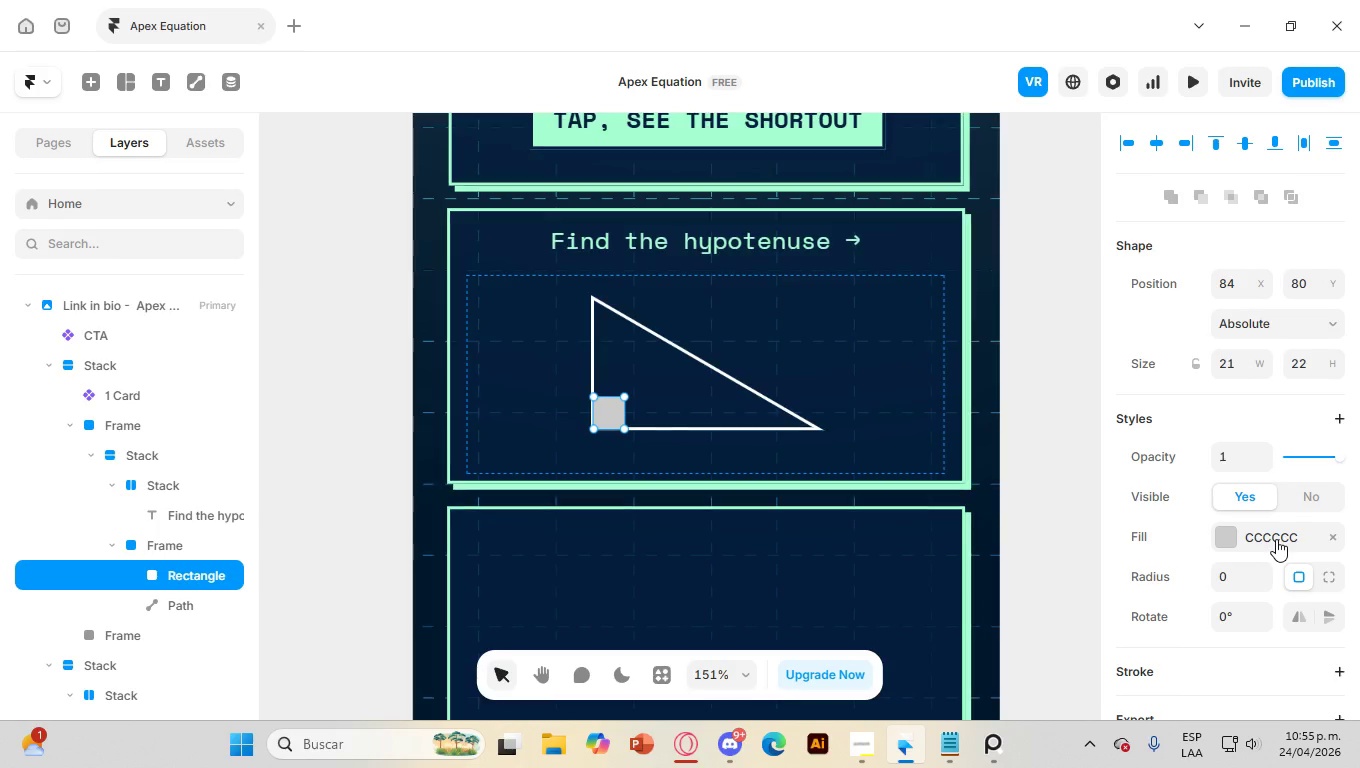 
scroll: coordinate [1229, 581], scroll_direction: down, amount: 1.0
 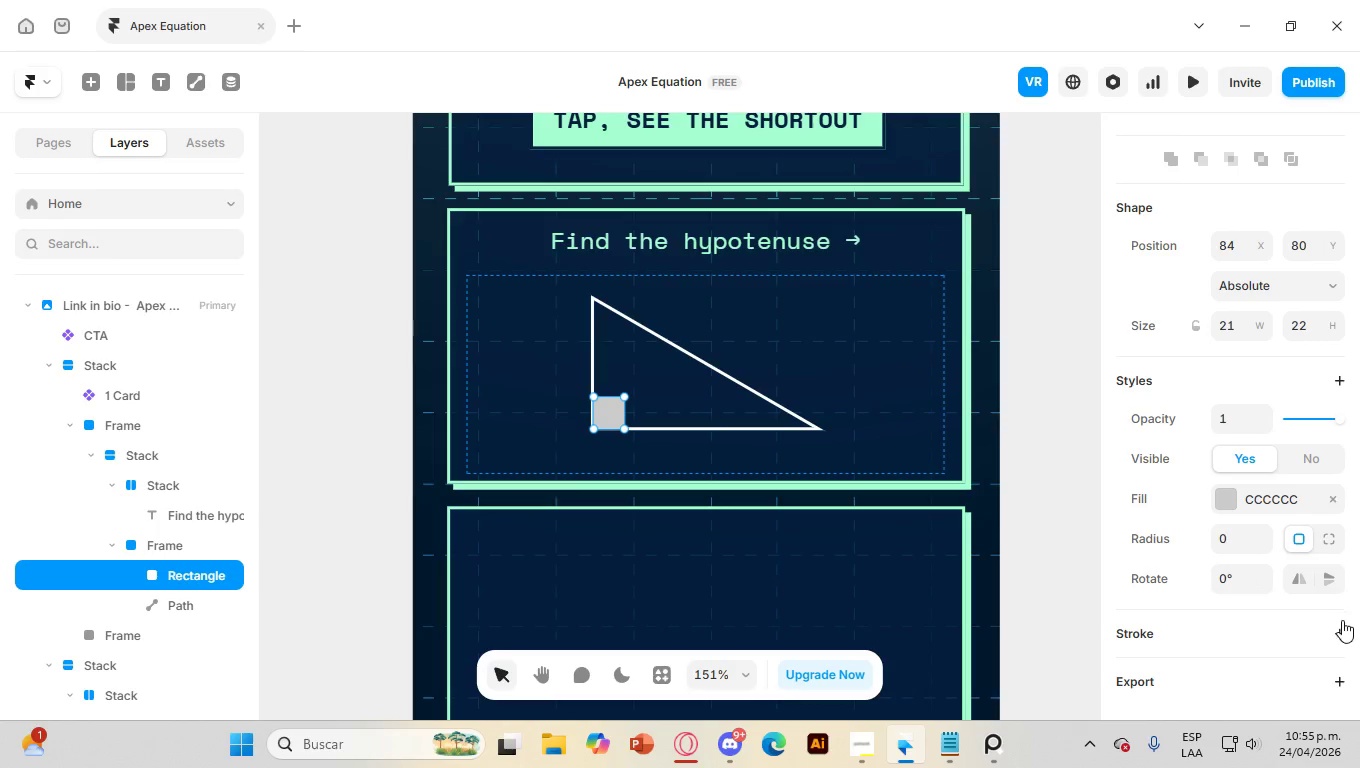 
left_click([1342, 635])
 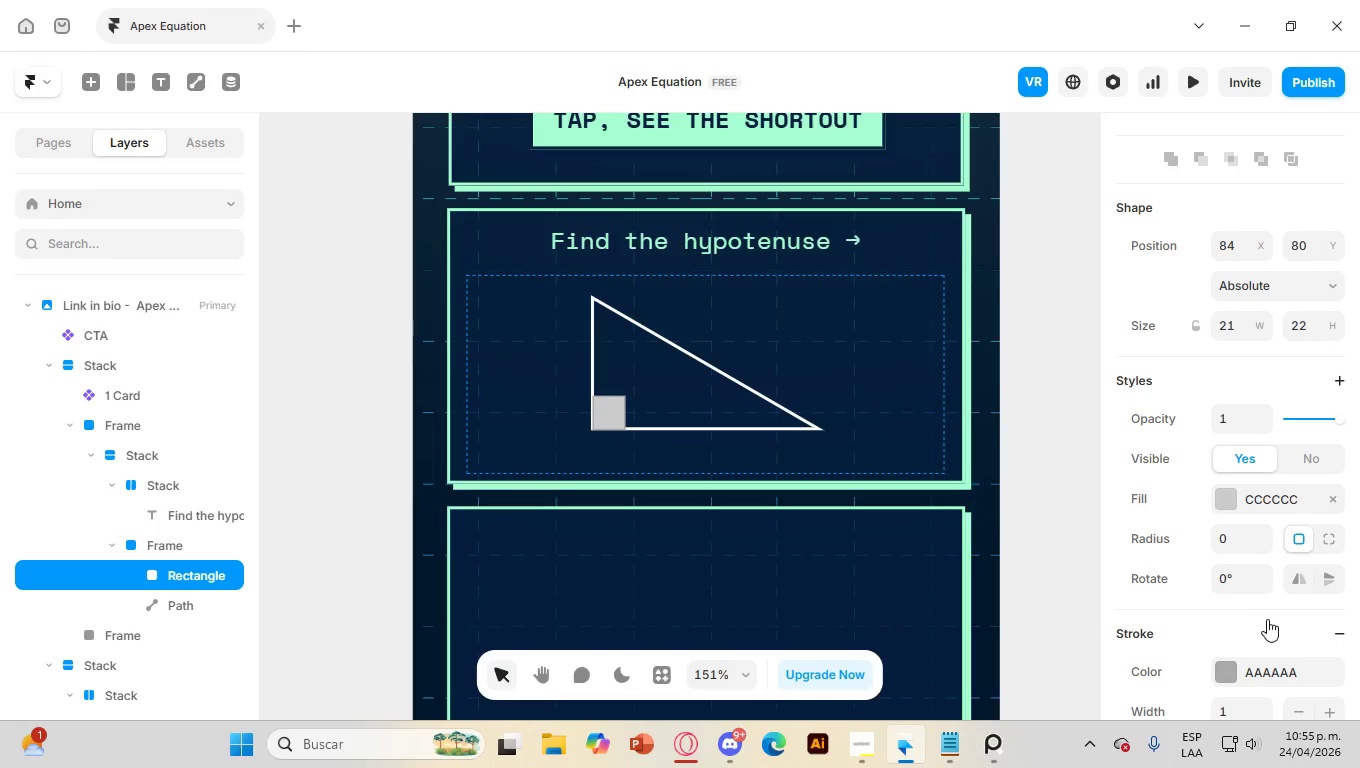 
scroll: coordinate [1254, 625], scroll_direction: down, amount: 1.0
 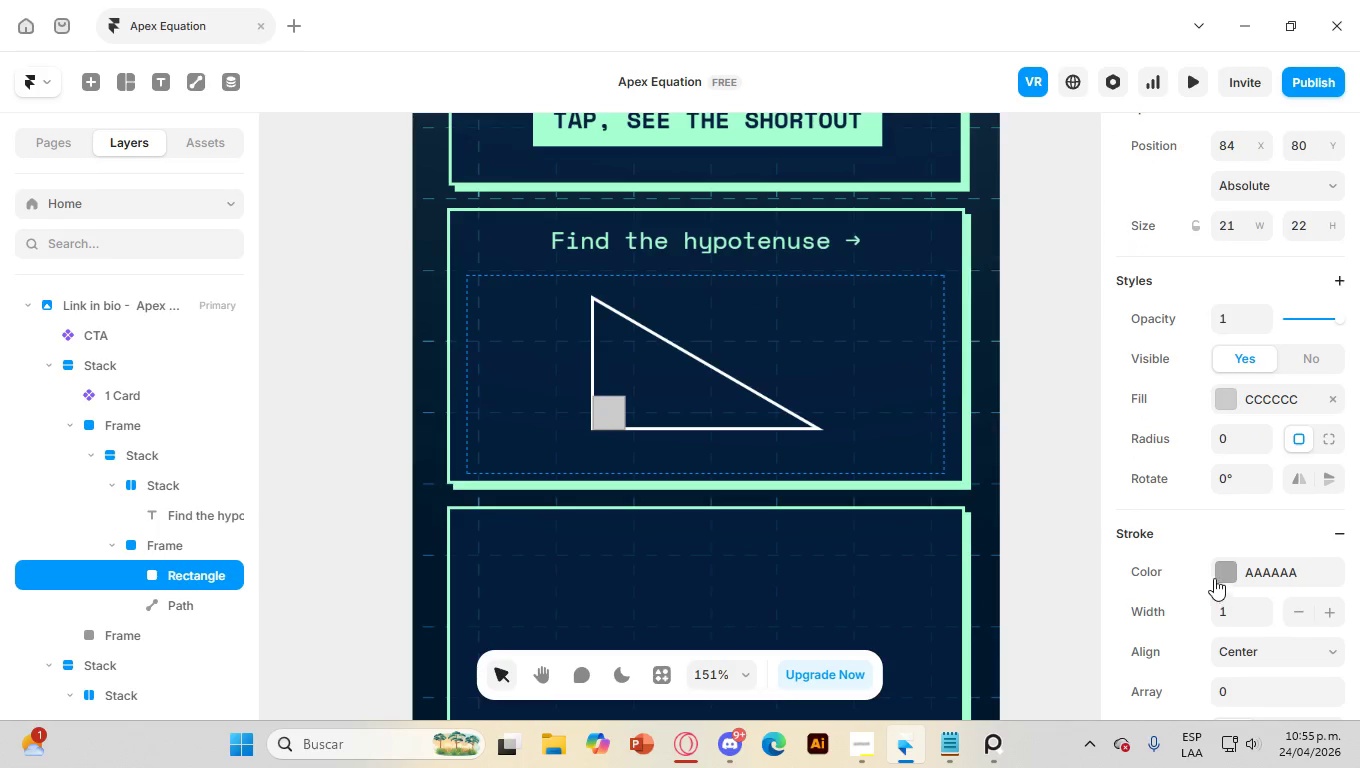 
left_click([1219, 577])
 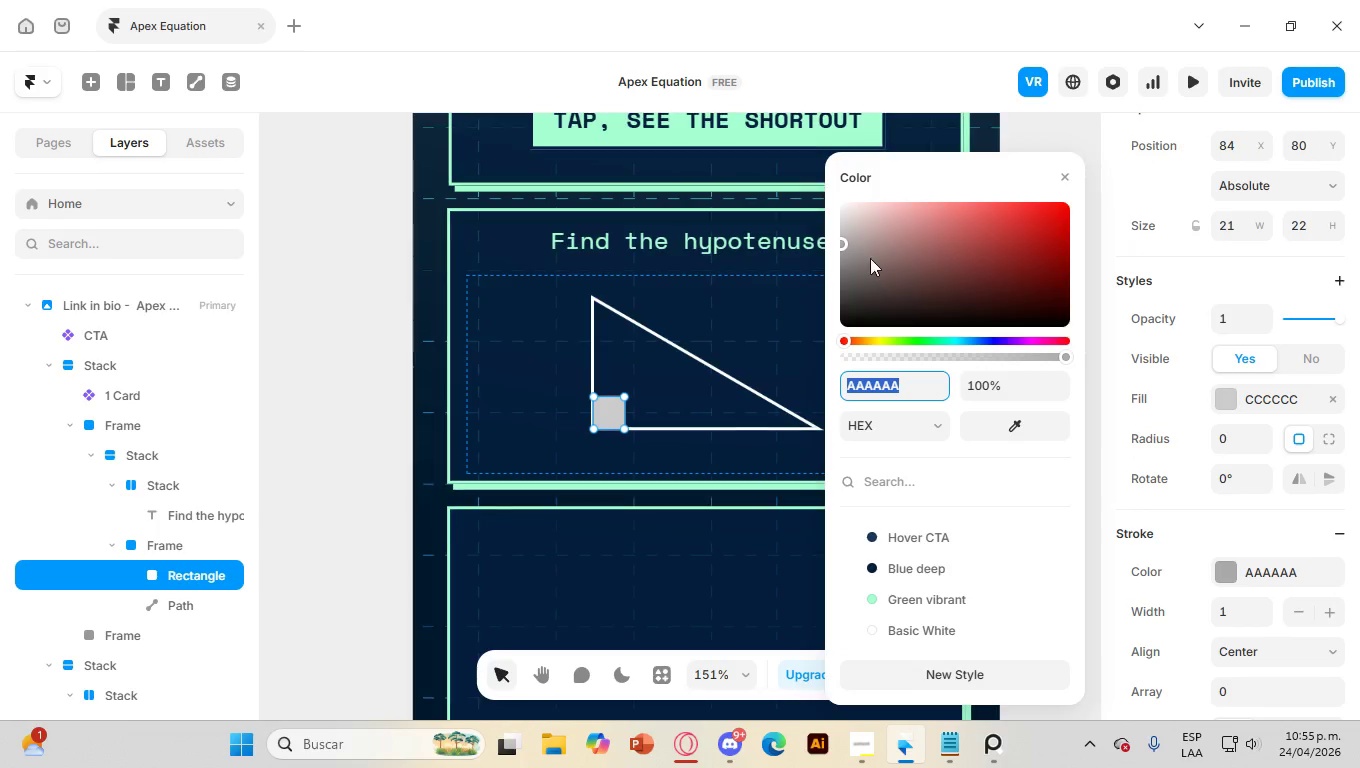 
left_click_drag(start_coordinate=[847, 217], to_coordinate=[806, 159])
 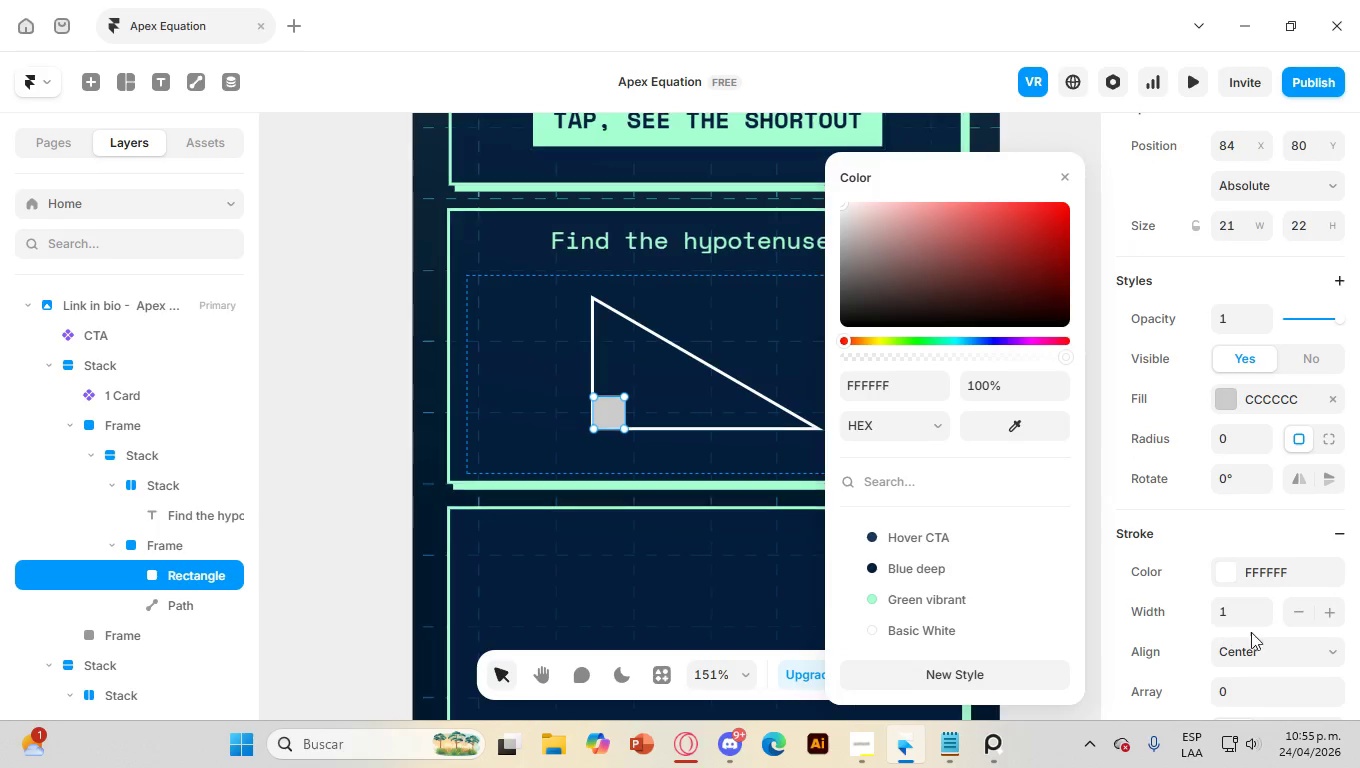 
left_click([1261, 605])
 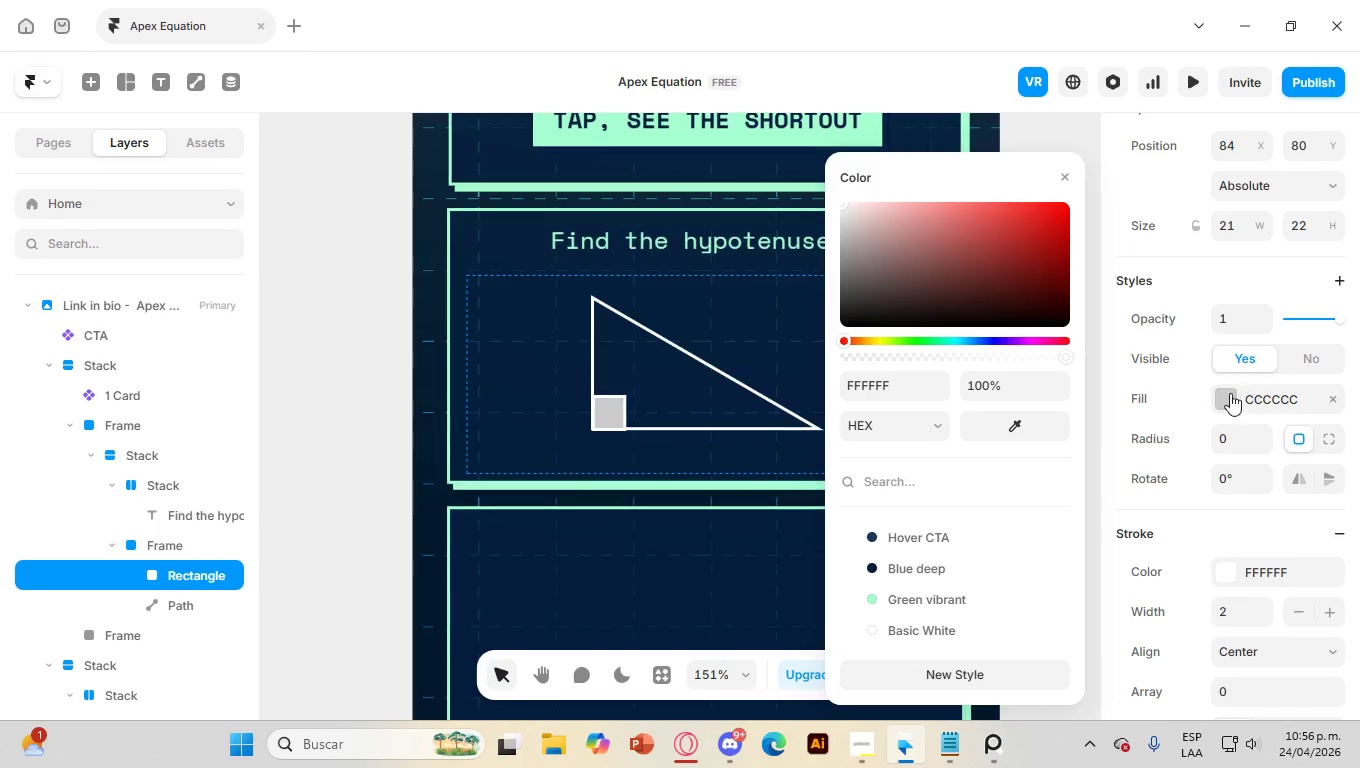 
left_click([1219, 398])
 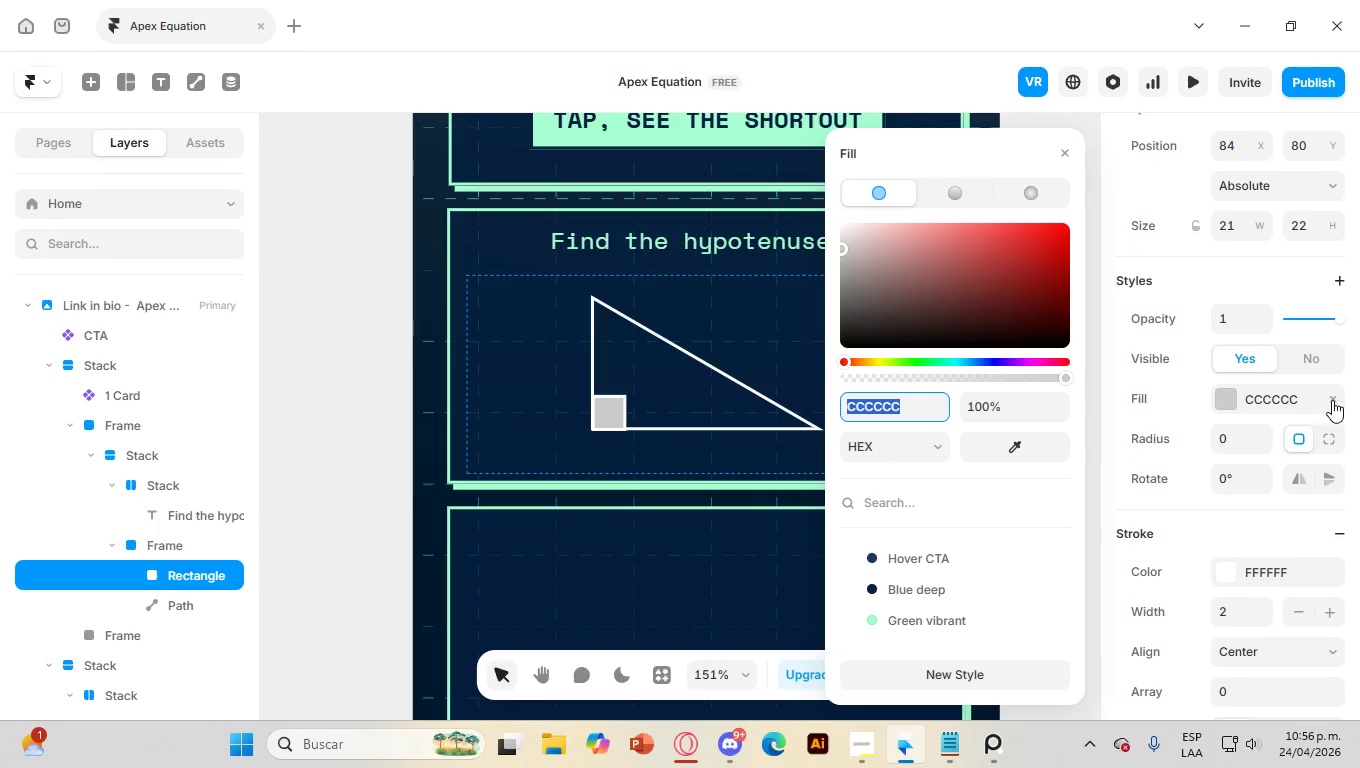 
left_click([1333, 400])
 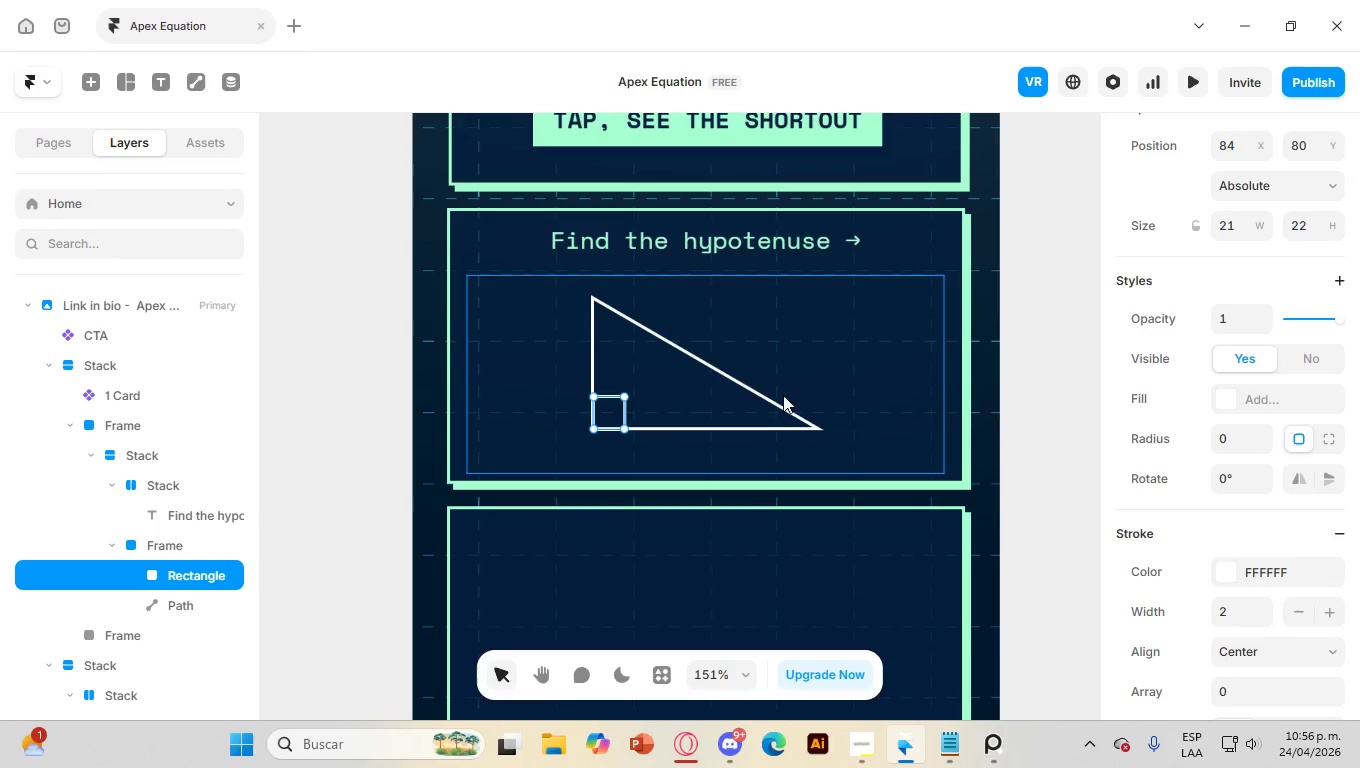 
hold_key(key=ControlLeft, duration=1.0)
scroll: coordinate [603, 414], scroll_direction: up, amount: 8.0
 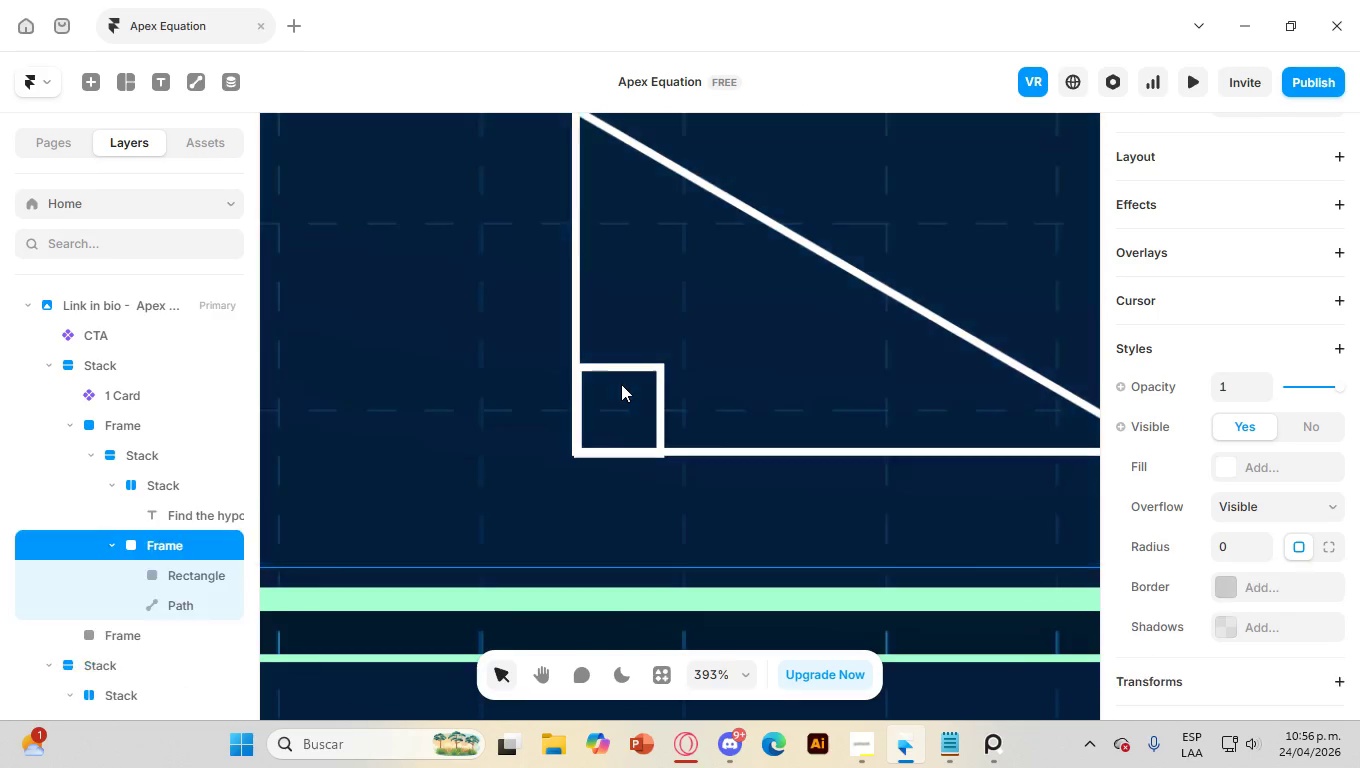 
left_click([660, 384])
 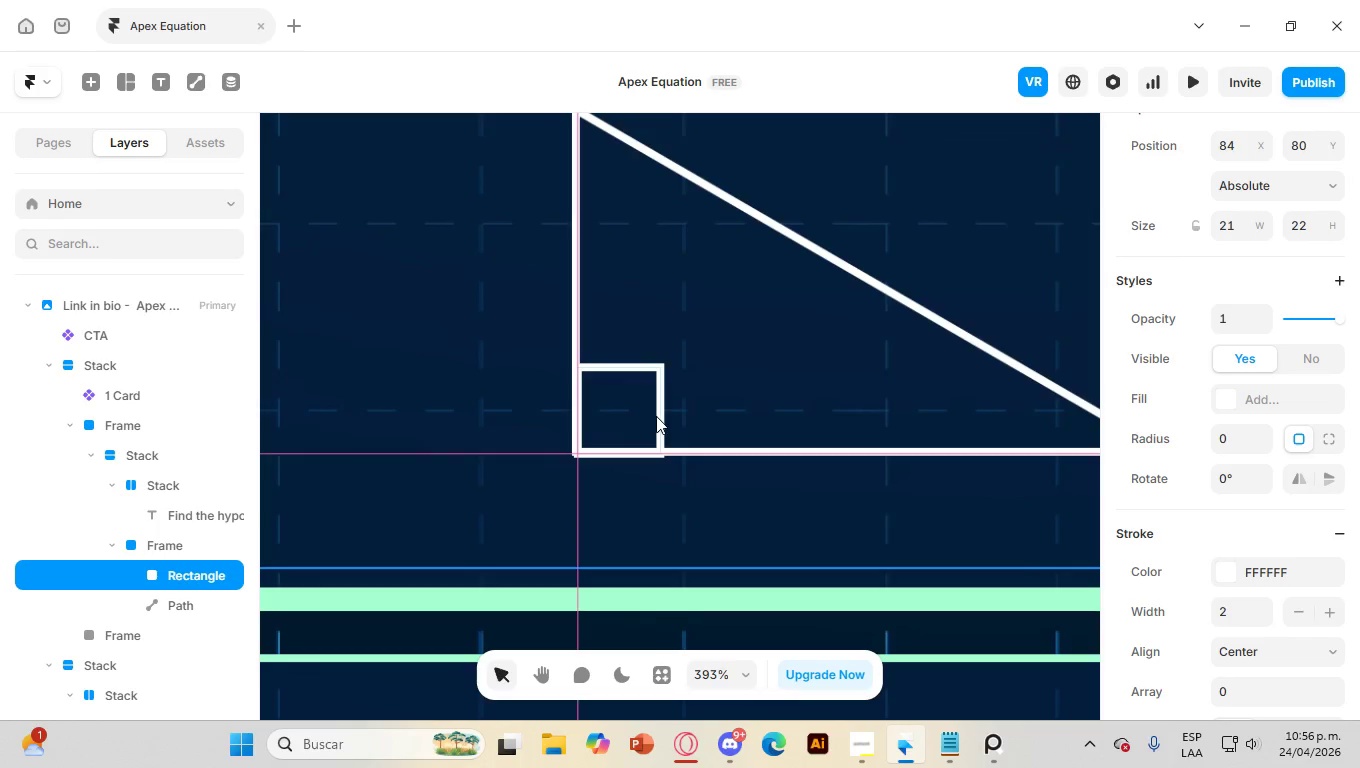 
wait(5.19)
 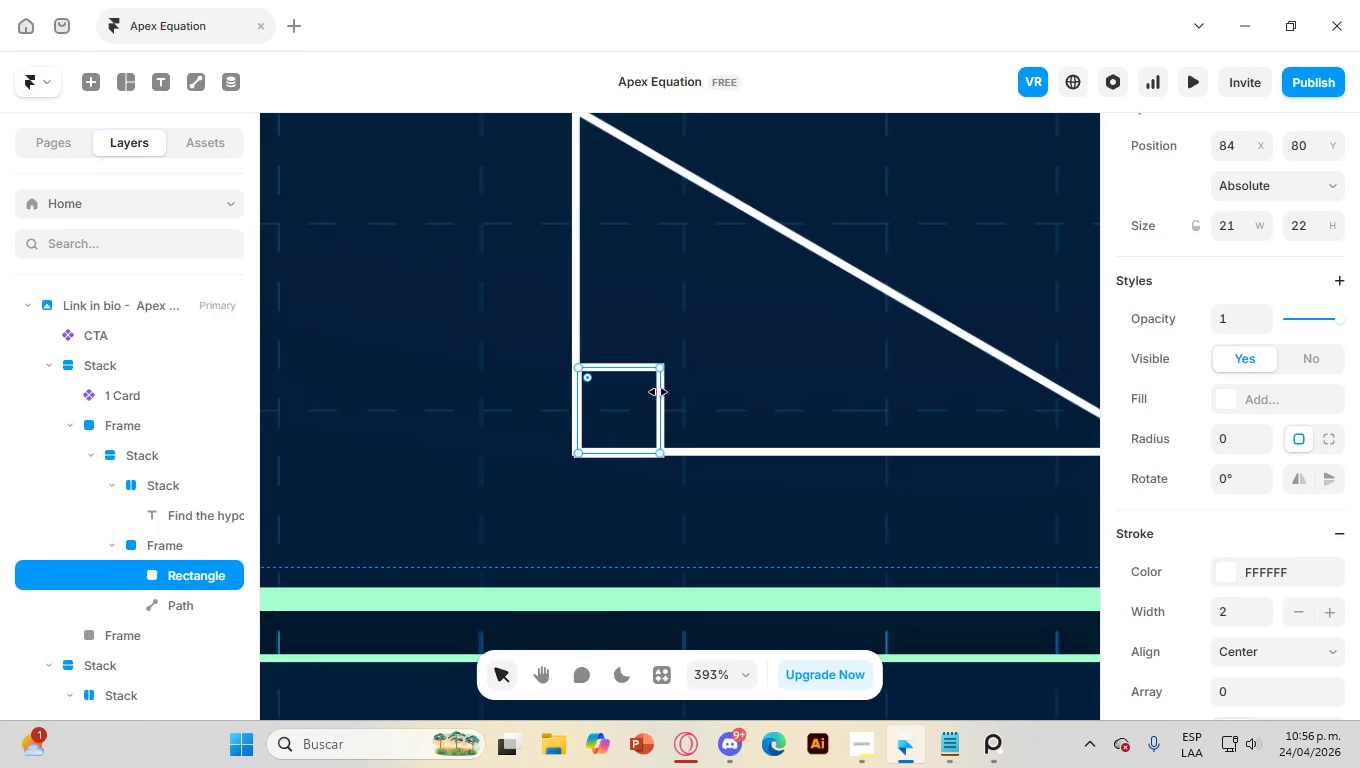 
left_click([753, 393])
 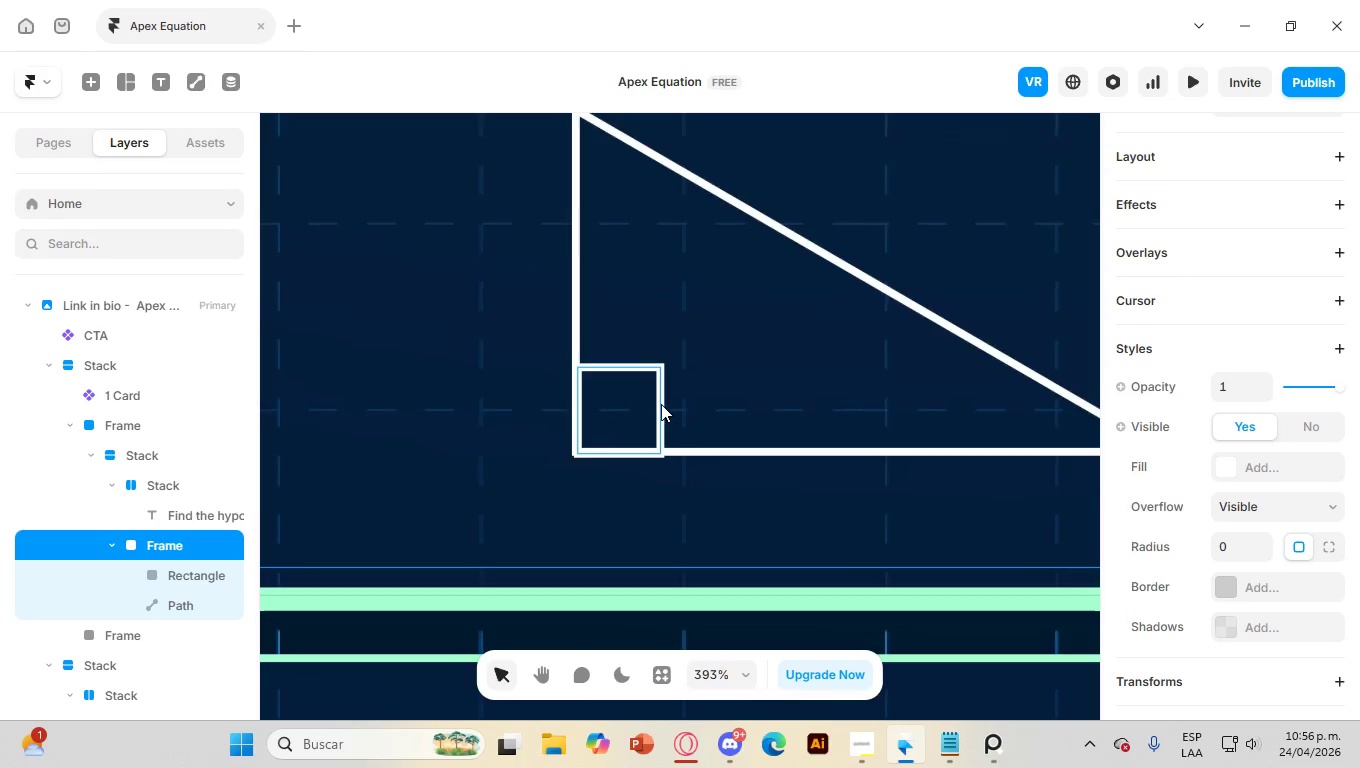 
left_click([661, 404])
 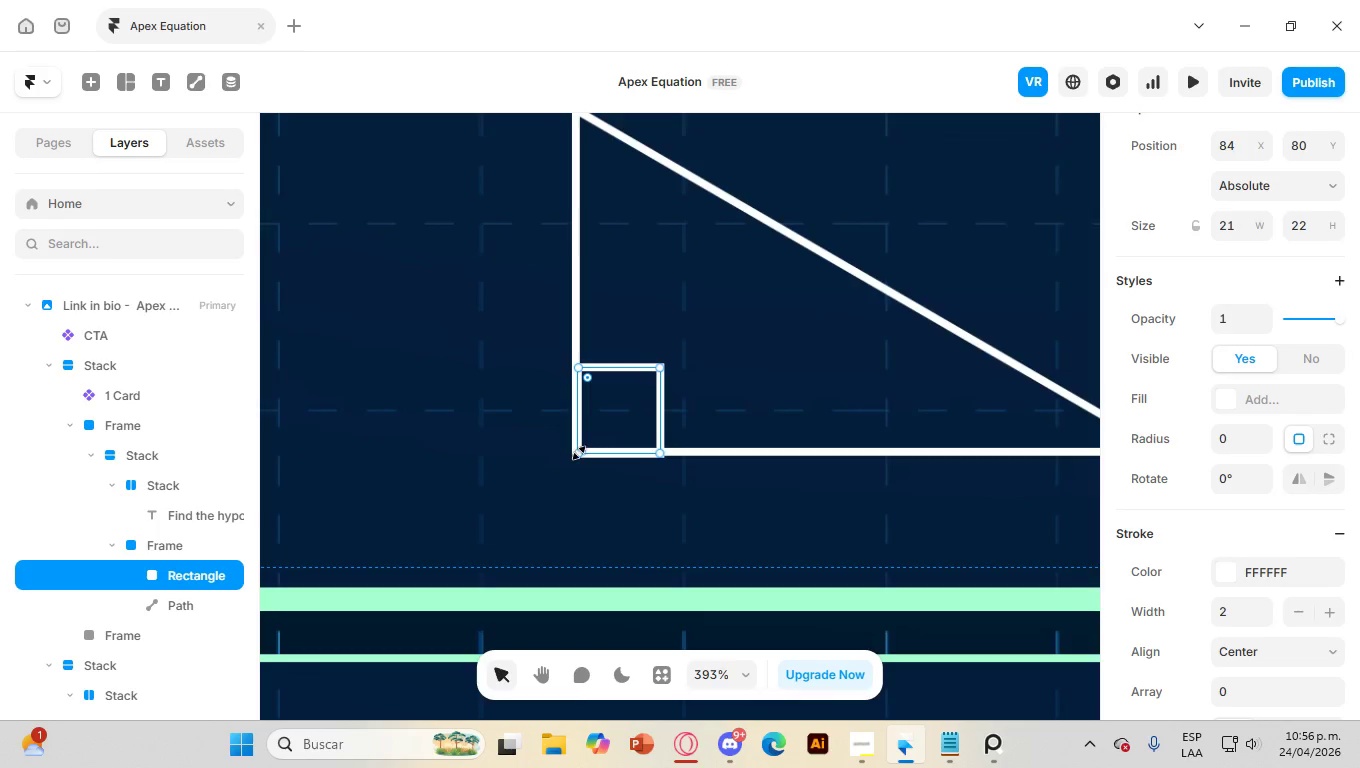 
left_click([581, 453])
 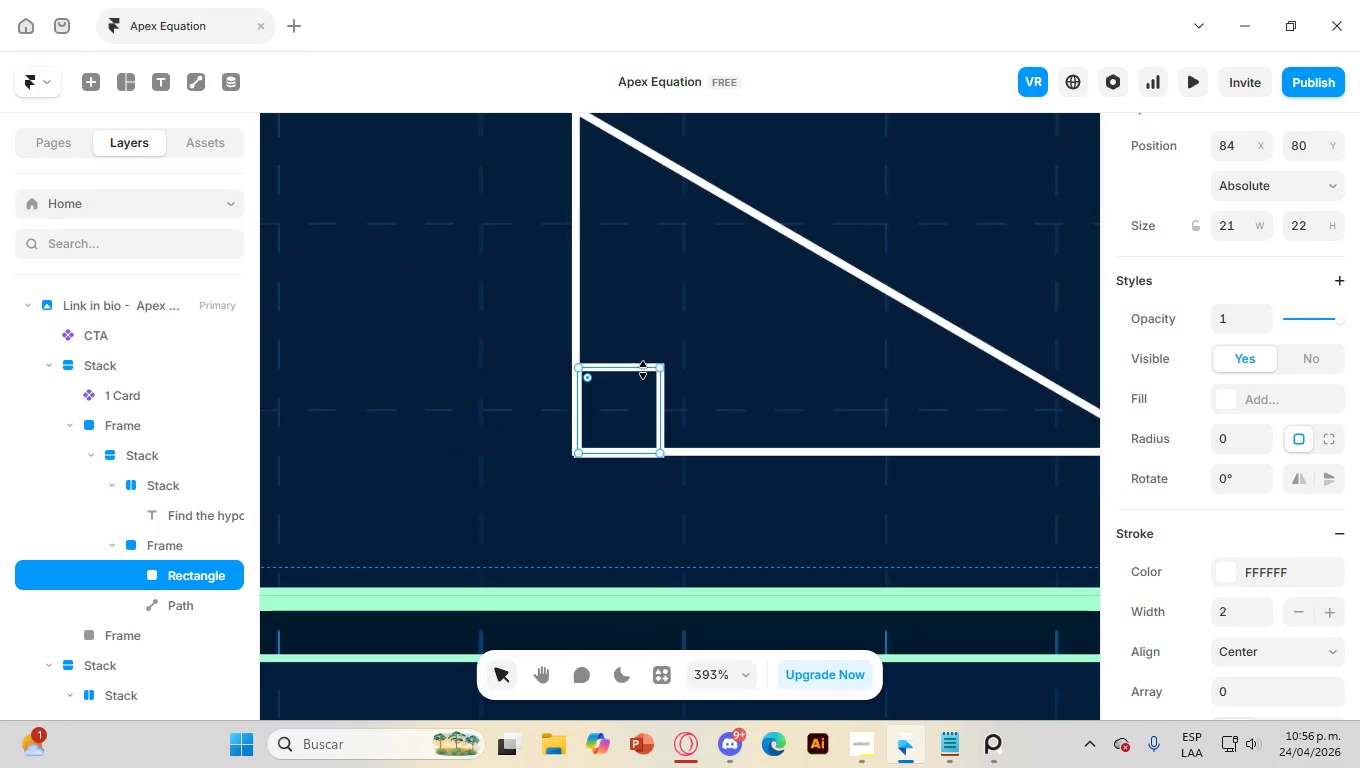 
double_click([659, 370])
 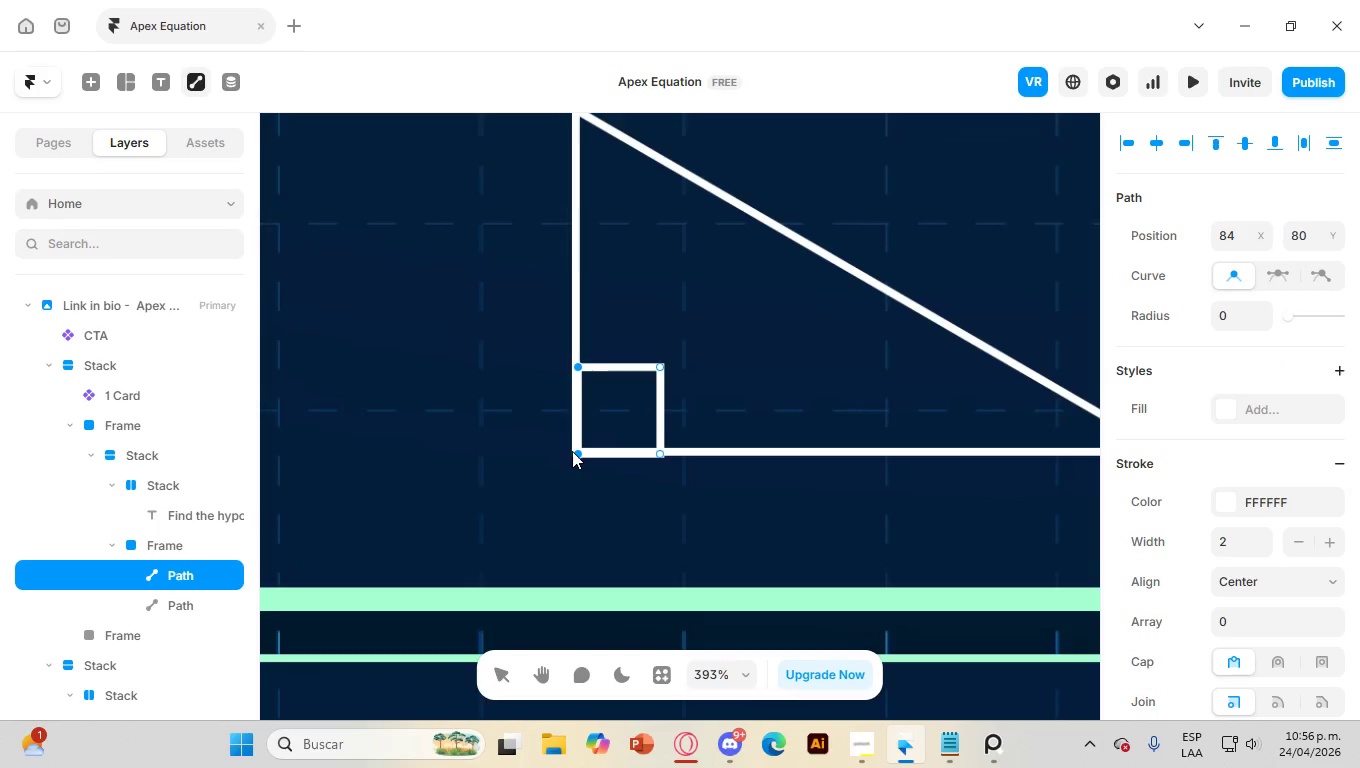 
left_click([576, 452])
 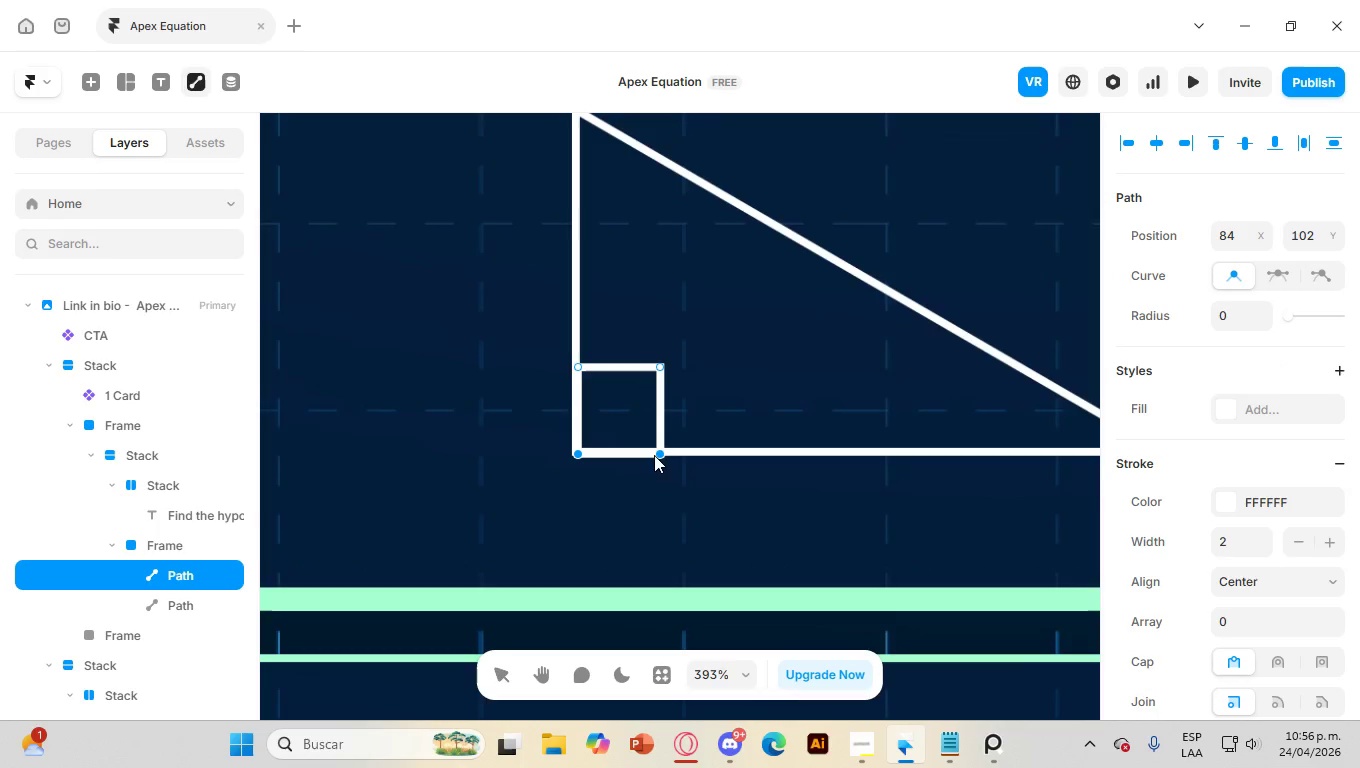 
key(Delete)
 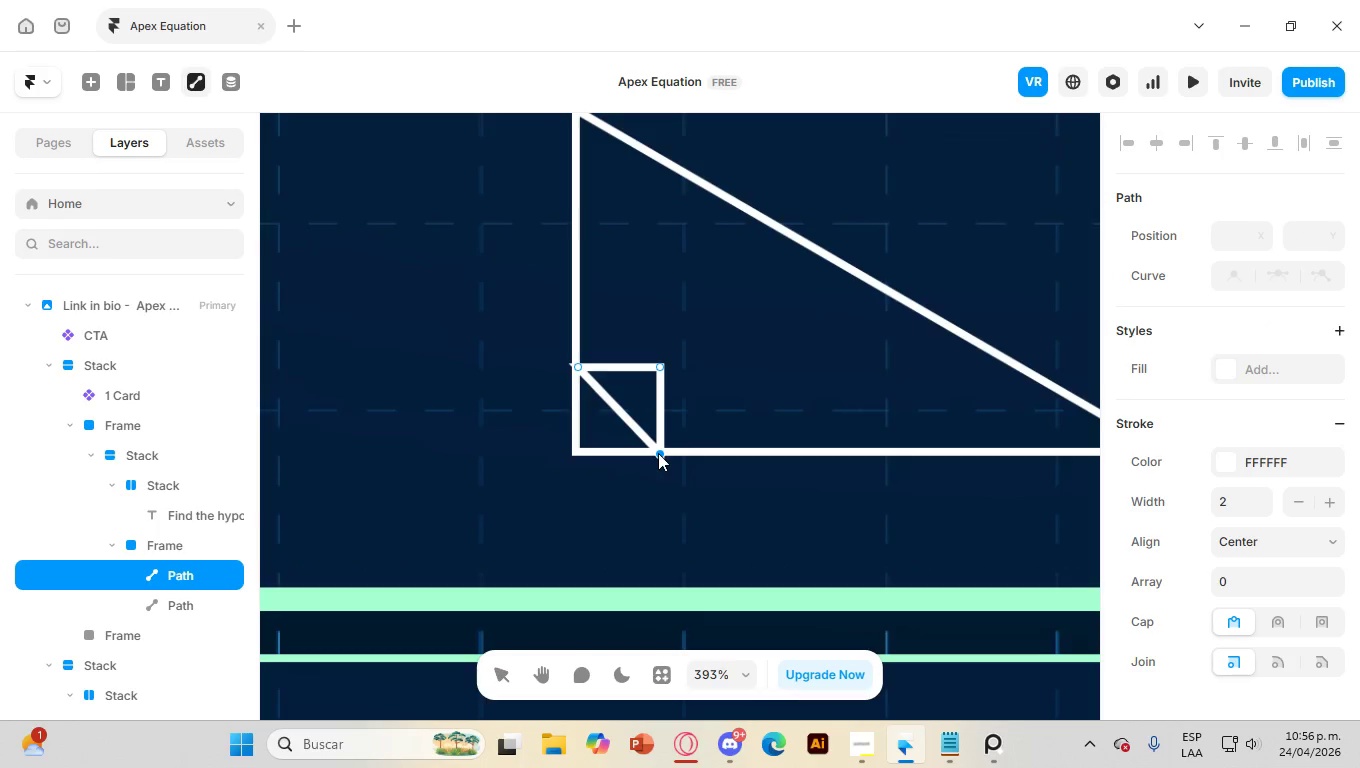 
left_click([657, 451])
 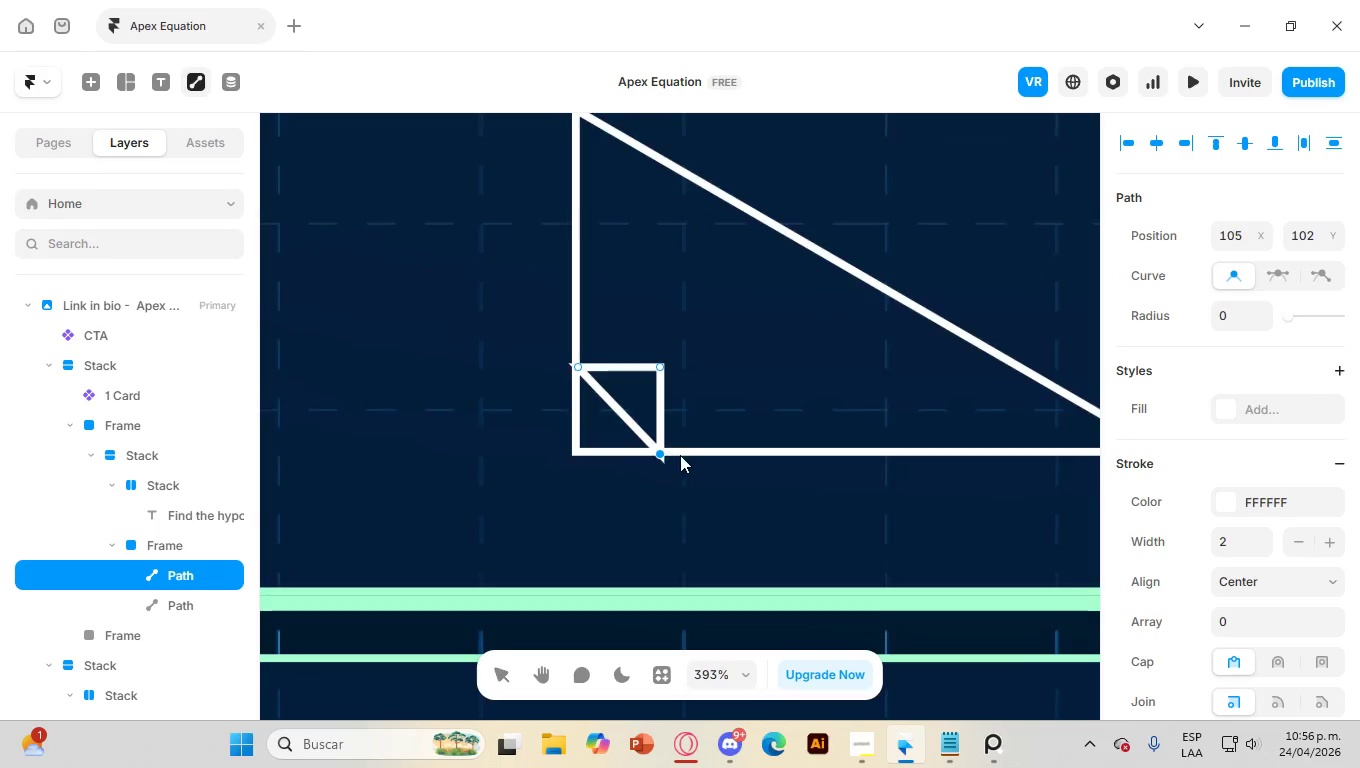 
key(Delete)
 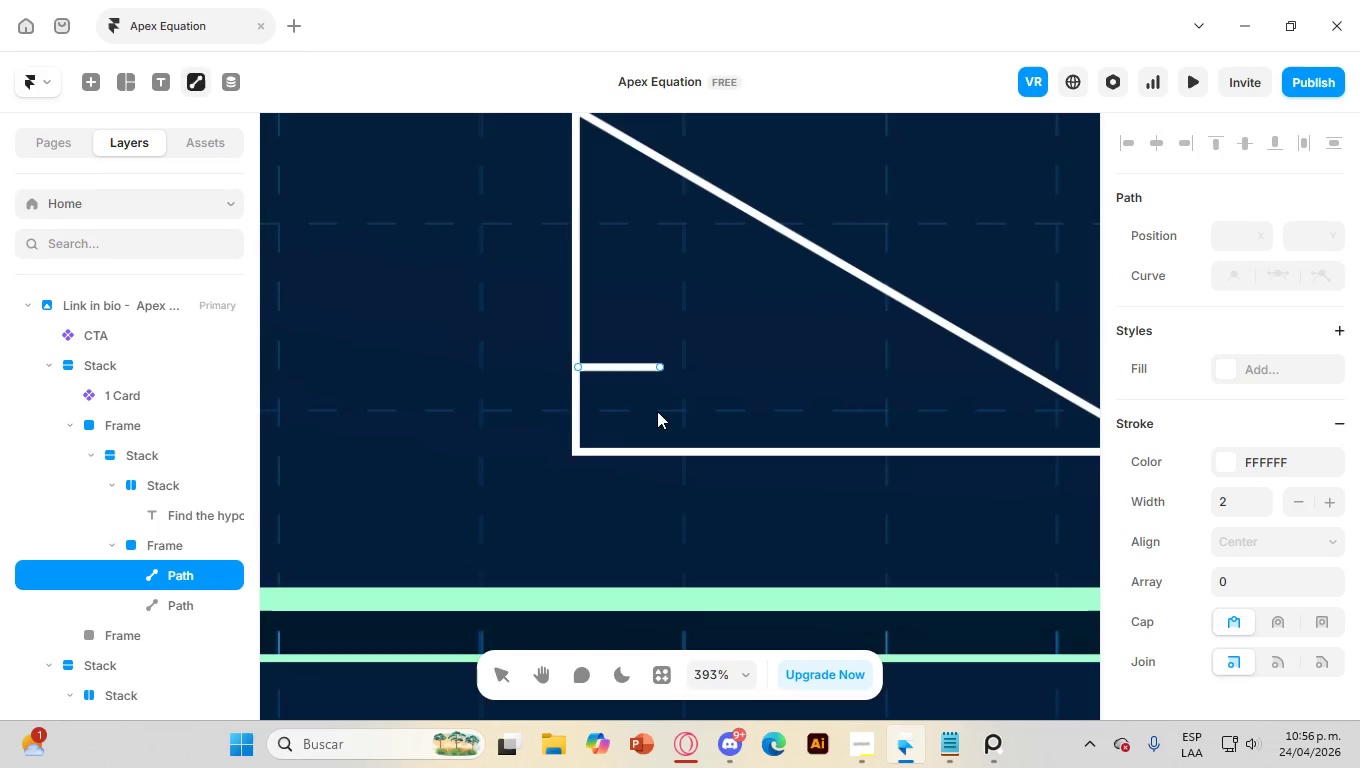 
key(Control+Z)
 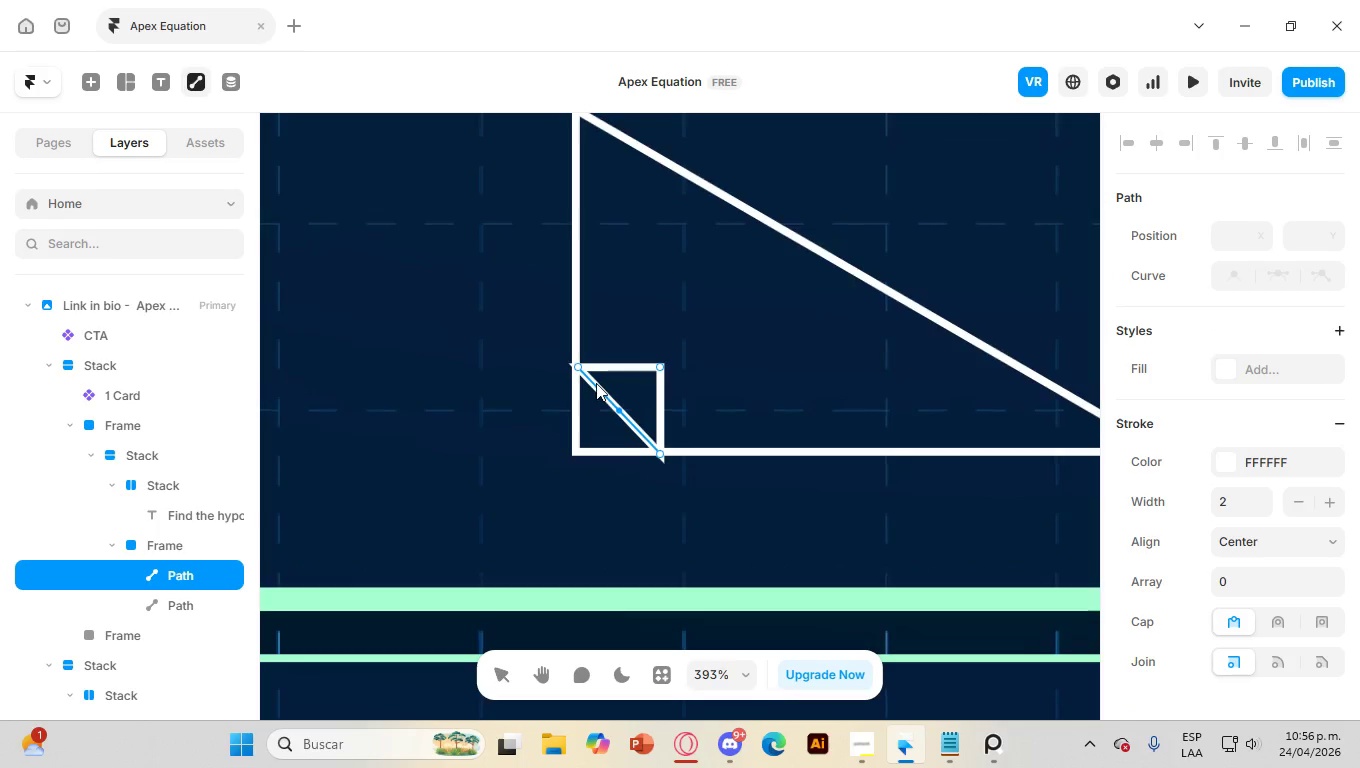 
left_click([598, 387])
 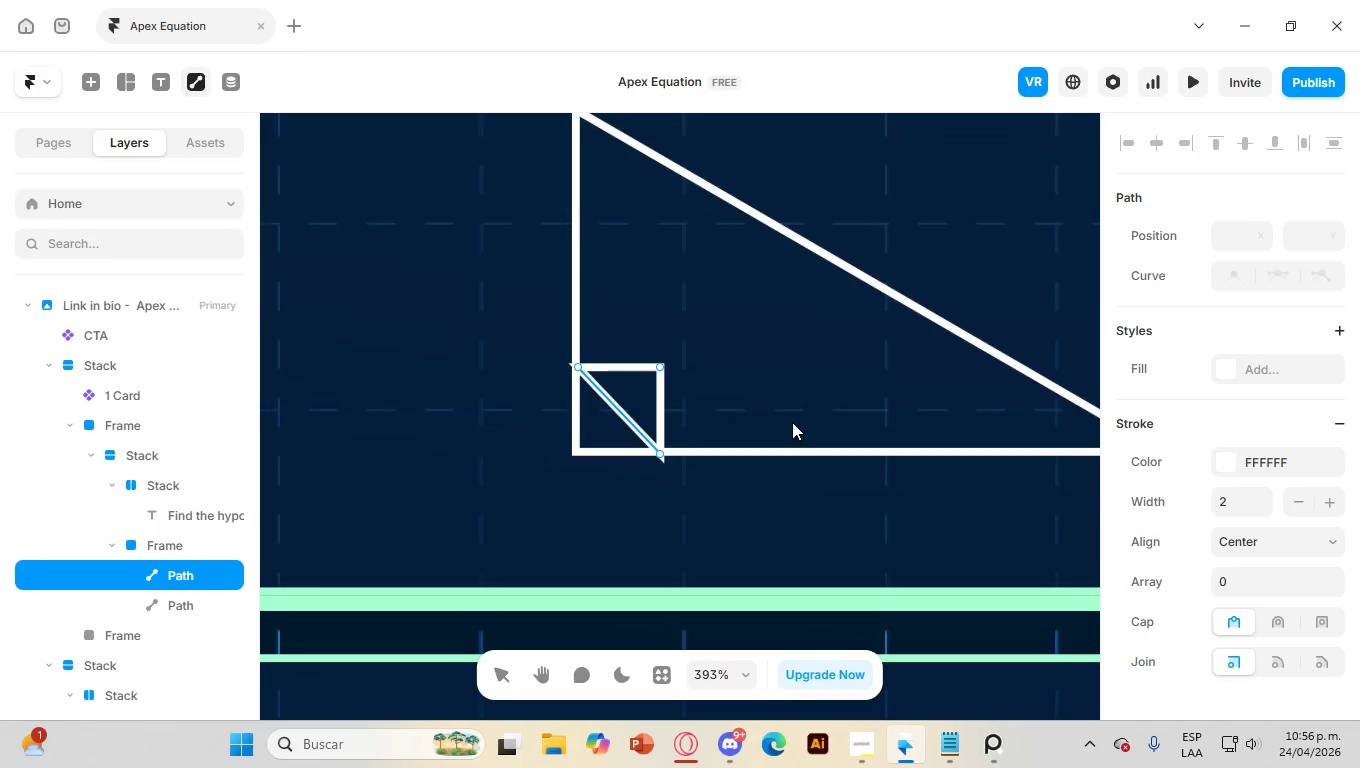 
key(Delete)
 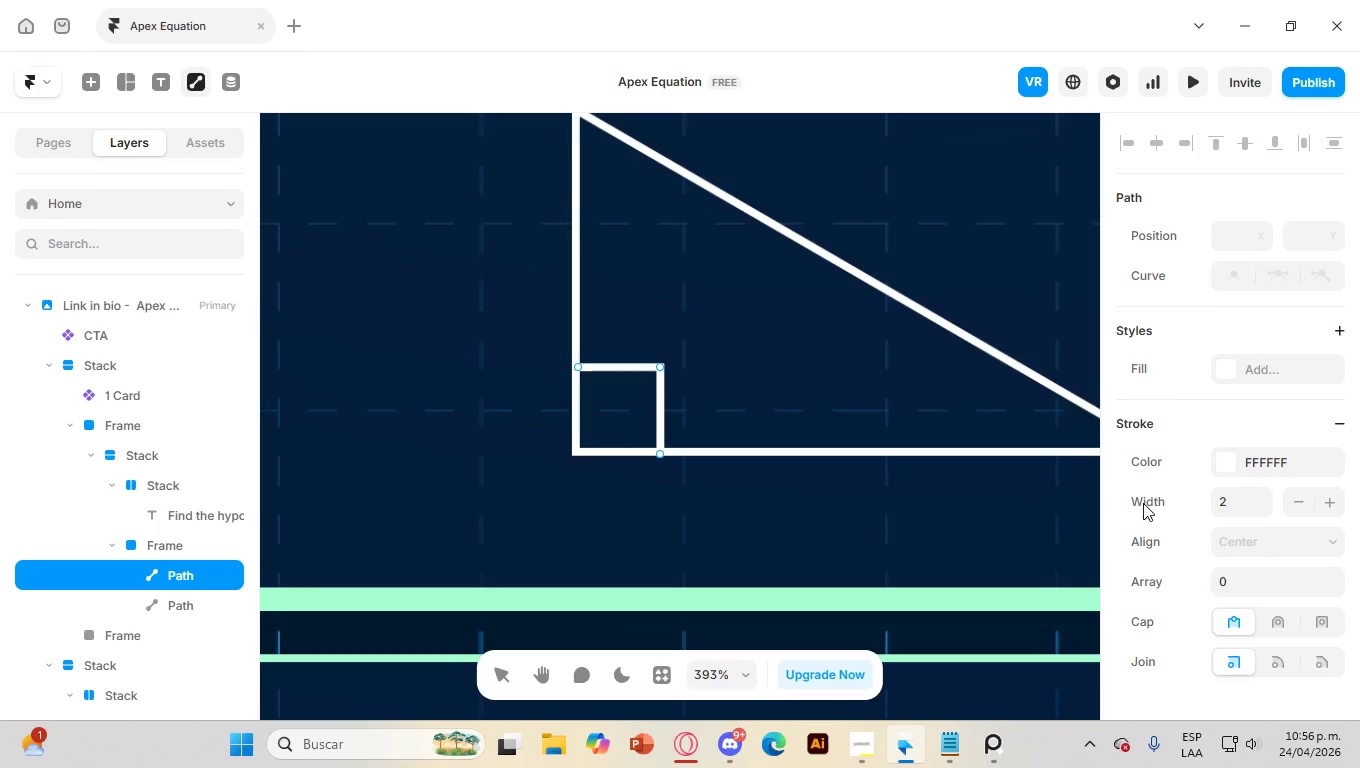 
scroll: coordinate [1259, 423], scroll_direction: down, amount: 2.0
 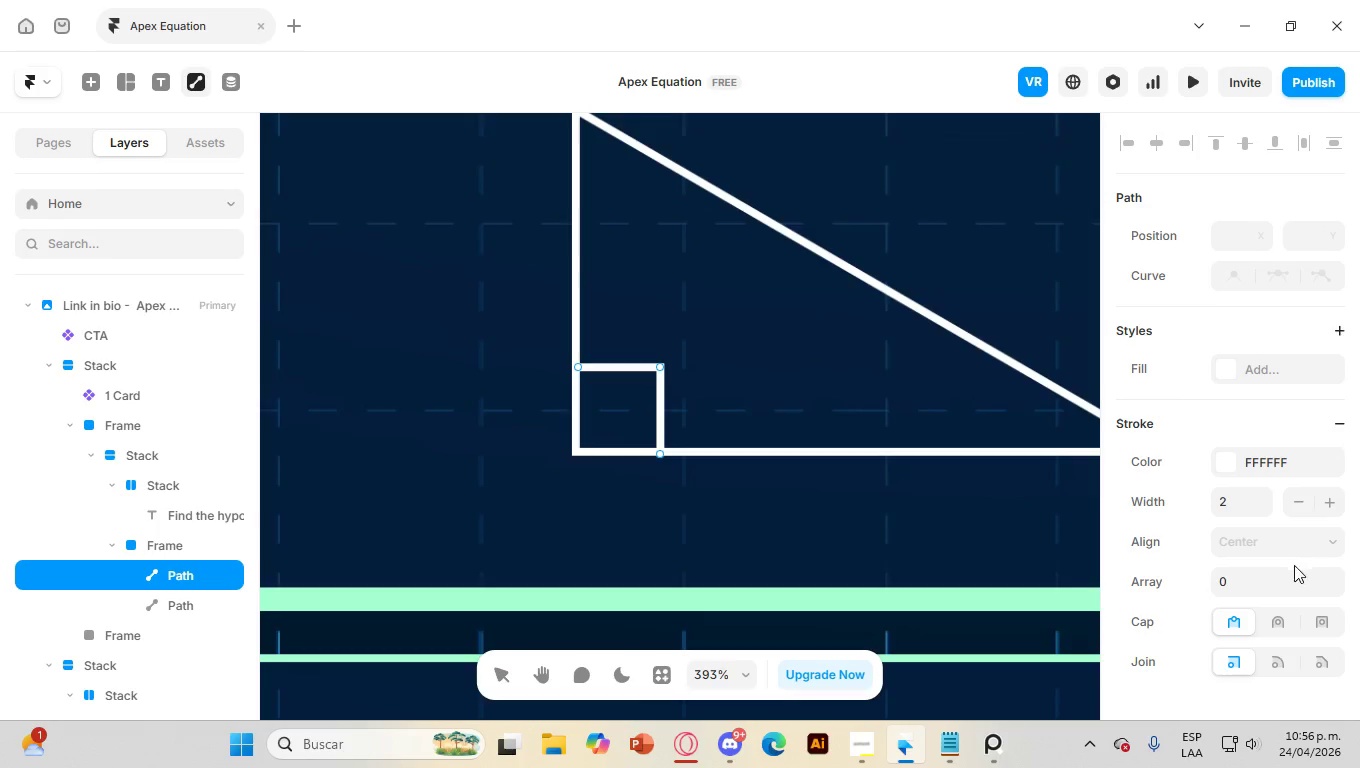 
left_click([1335, 577])
 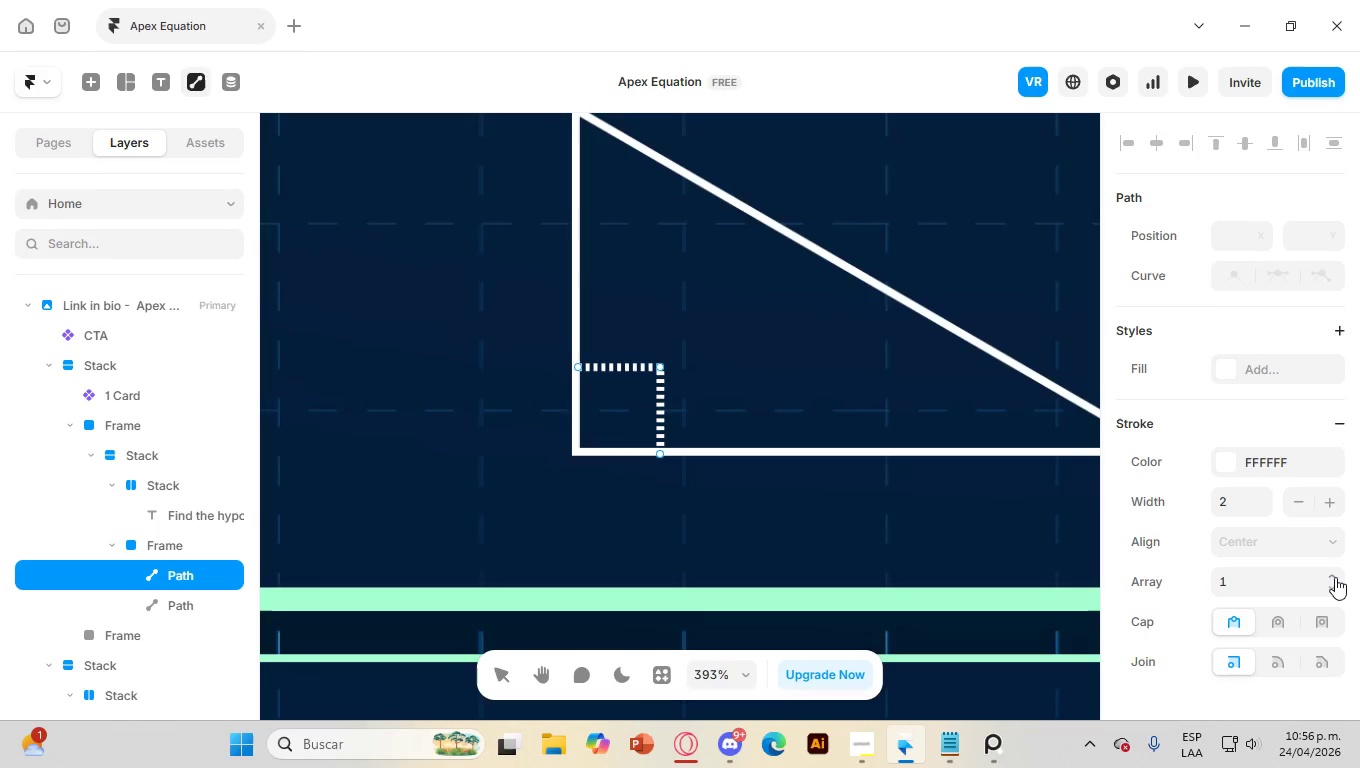 
left_click([1335, 577])
 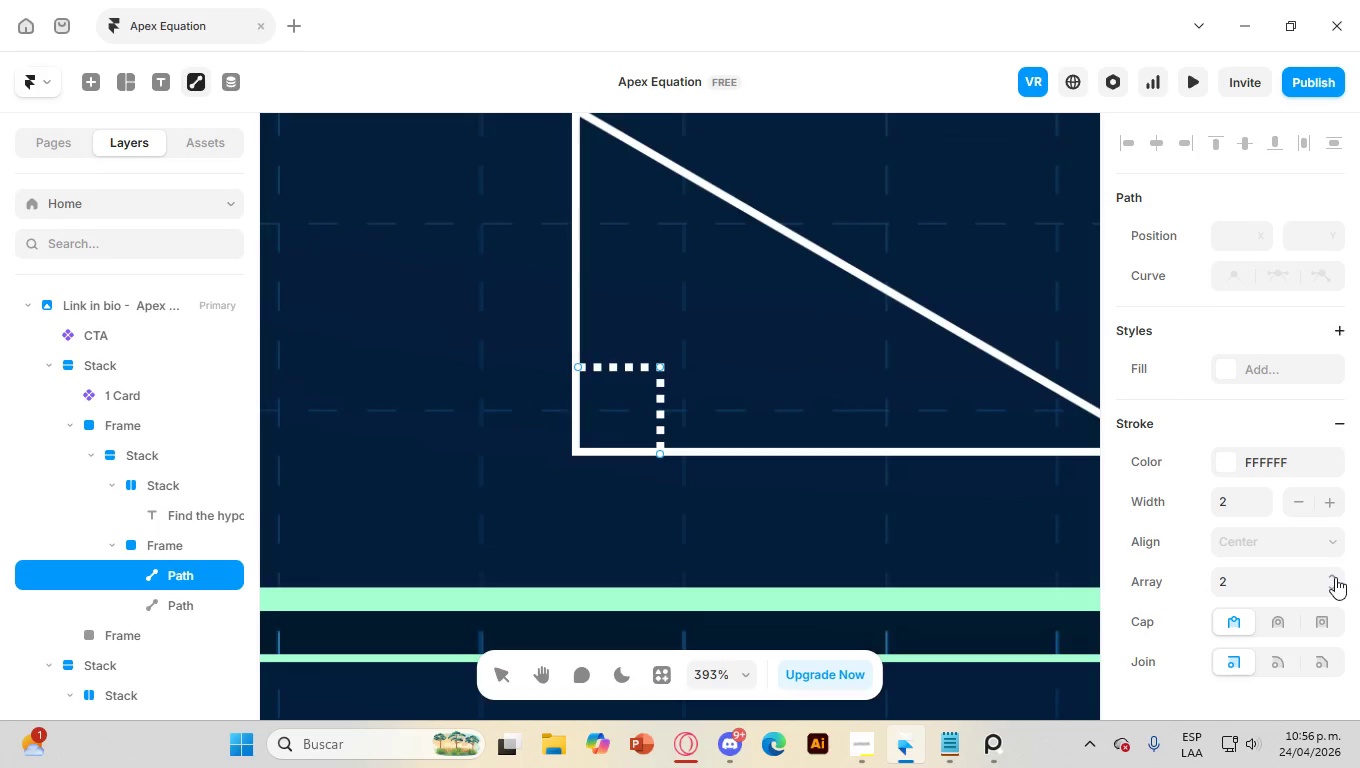 
left_click([1335, 577])
 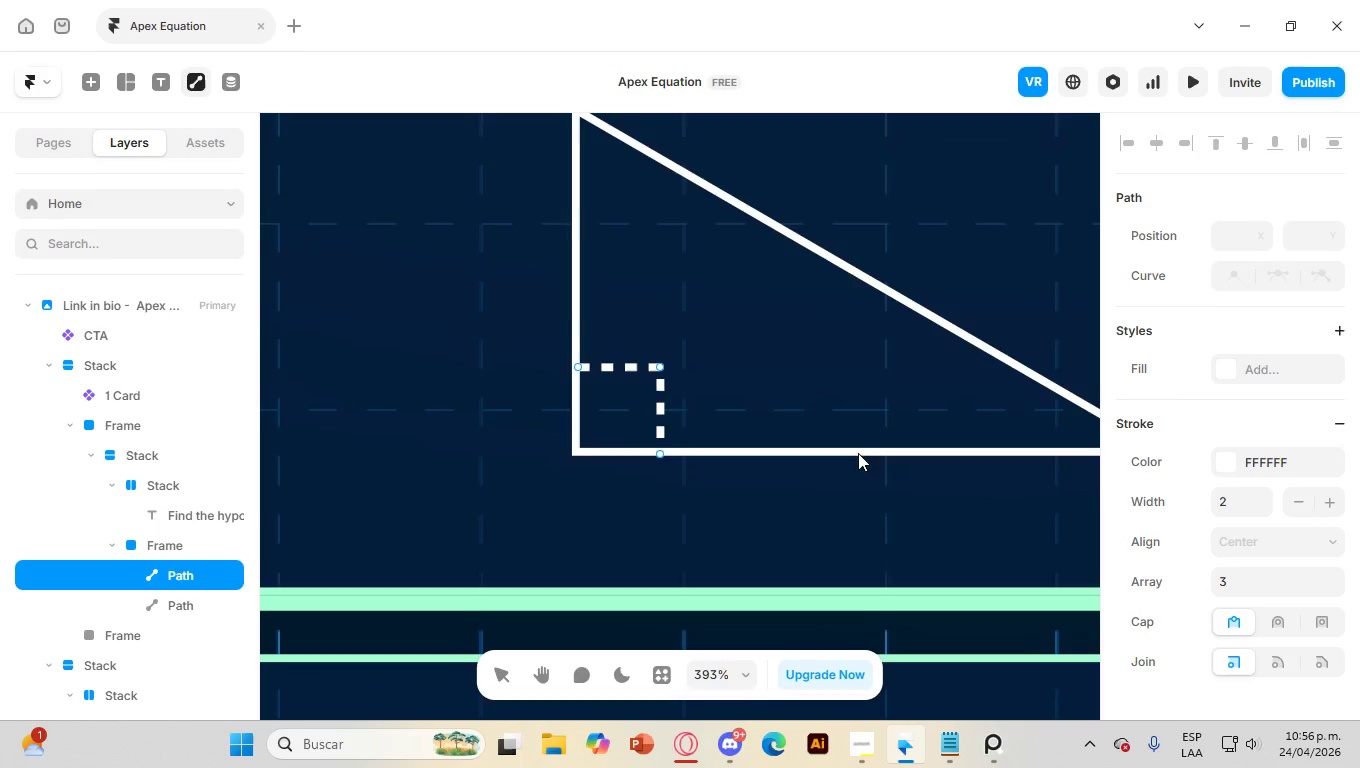 
left_click([795, 375])
 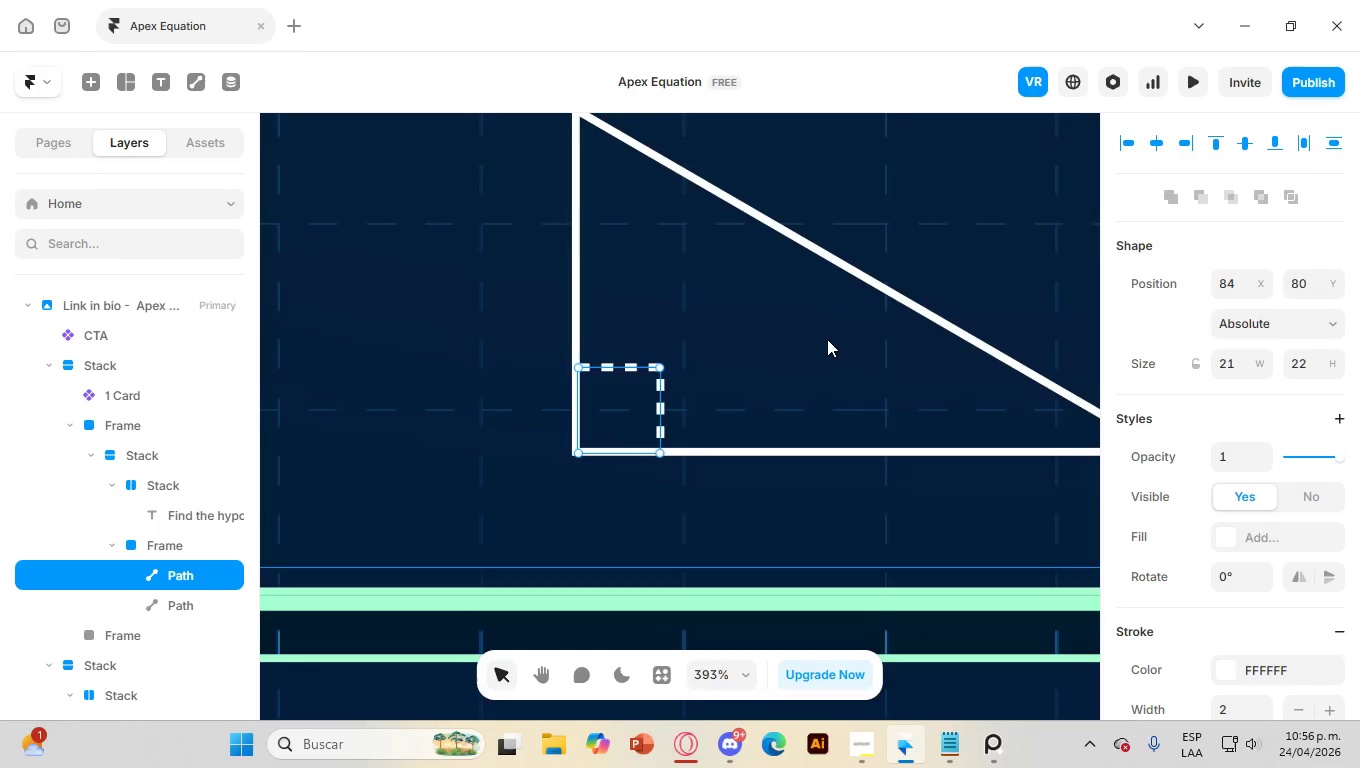 
hold_key(key=ControlLeft, duration=0.95)
scroll: coordinate [787, 349], scroll_direction: down, amount: 7.0
 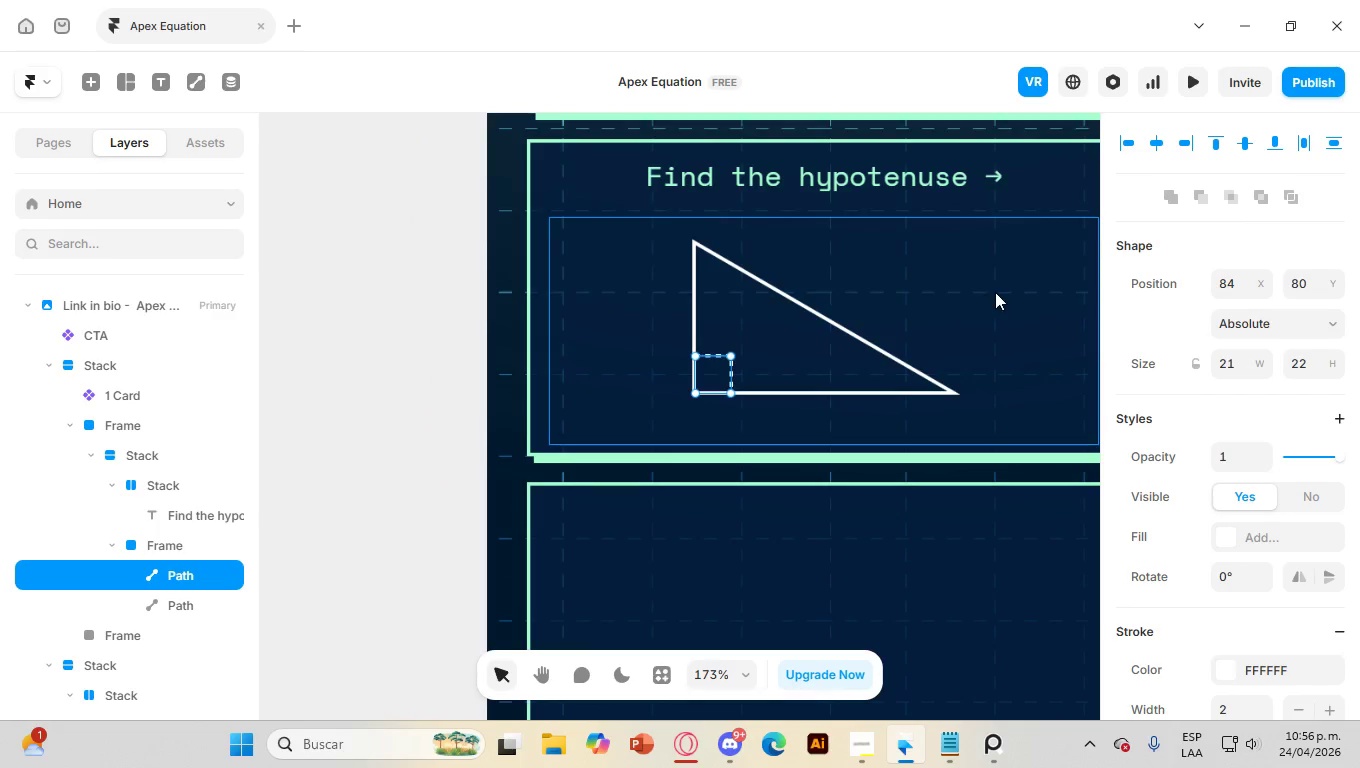 
left_click([995, 292])
 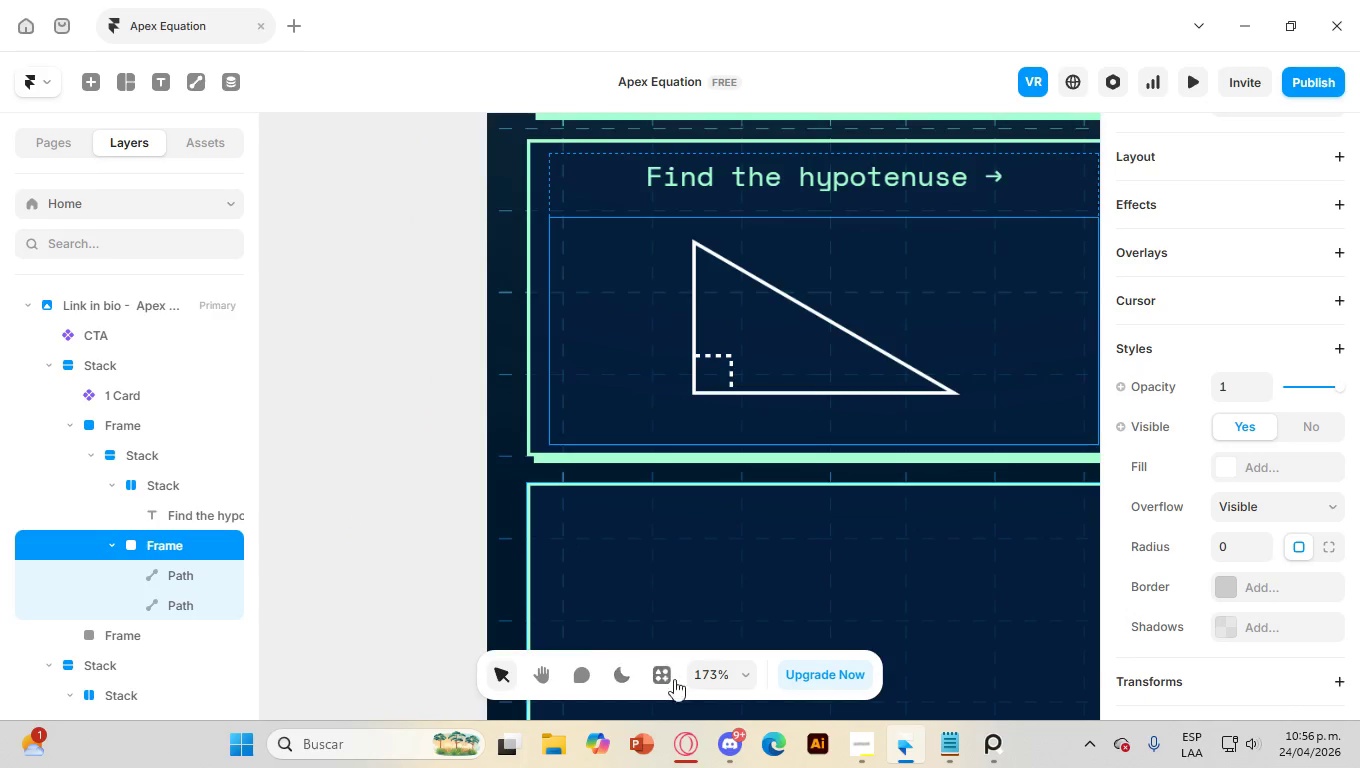 
wait(9.8)
 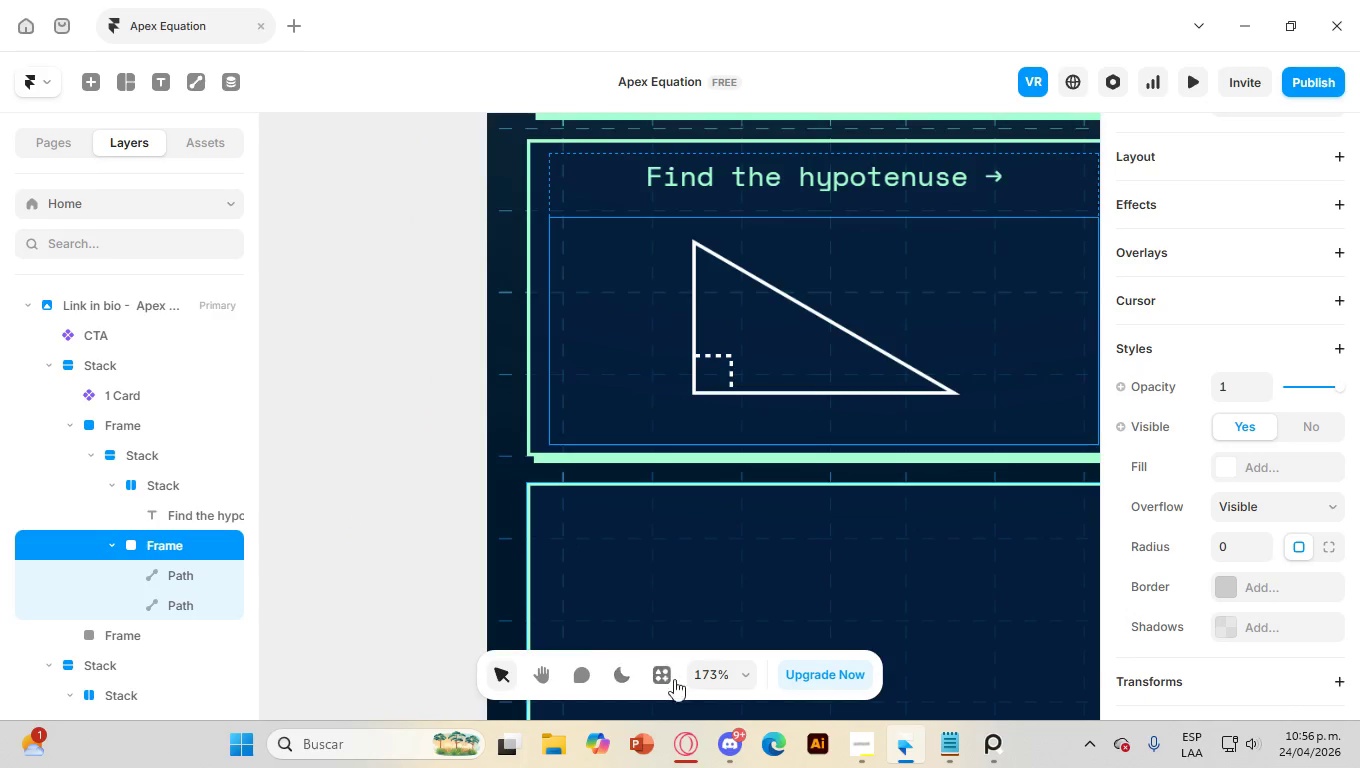 
left_click([159, 81])
 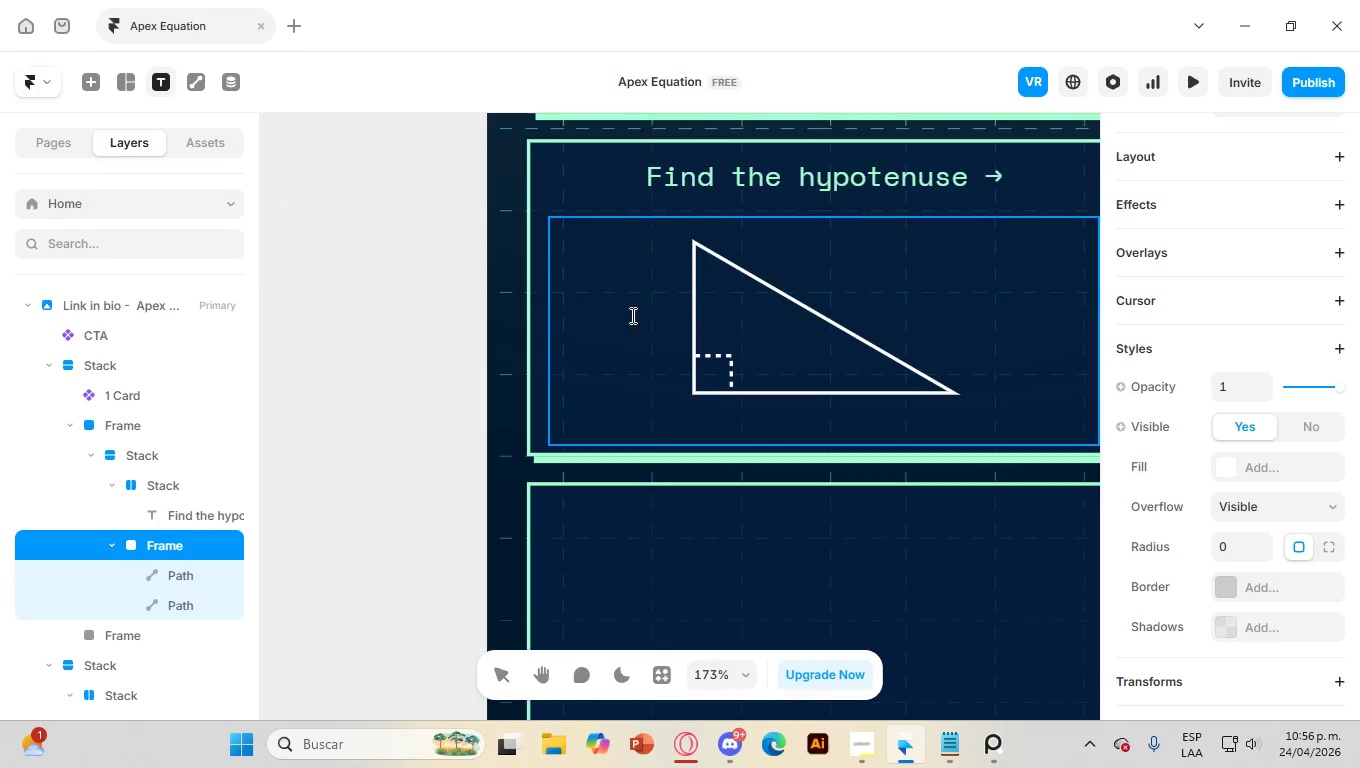 
left_click([644, 329])
 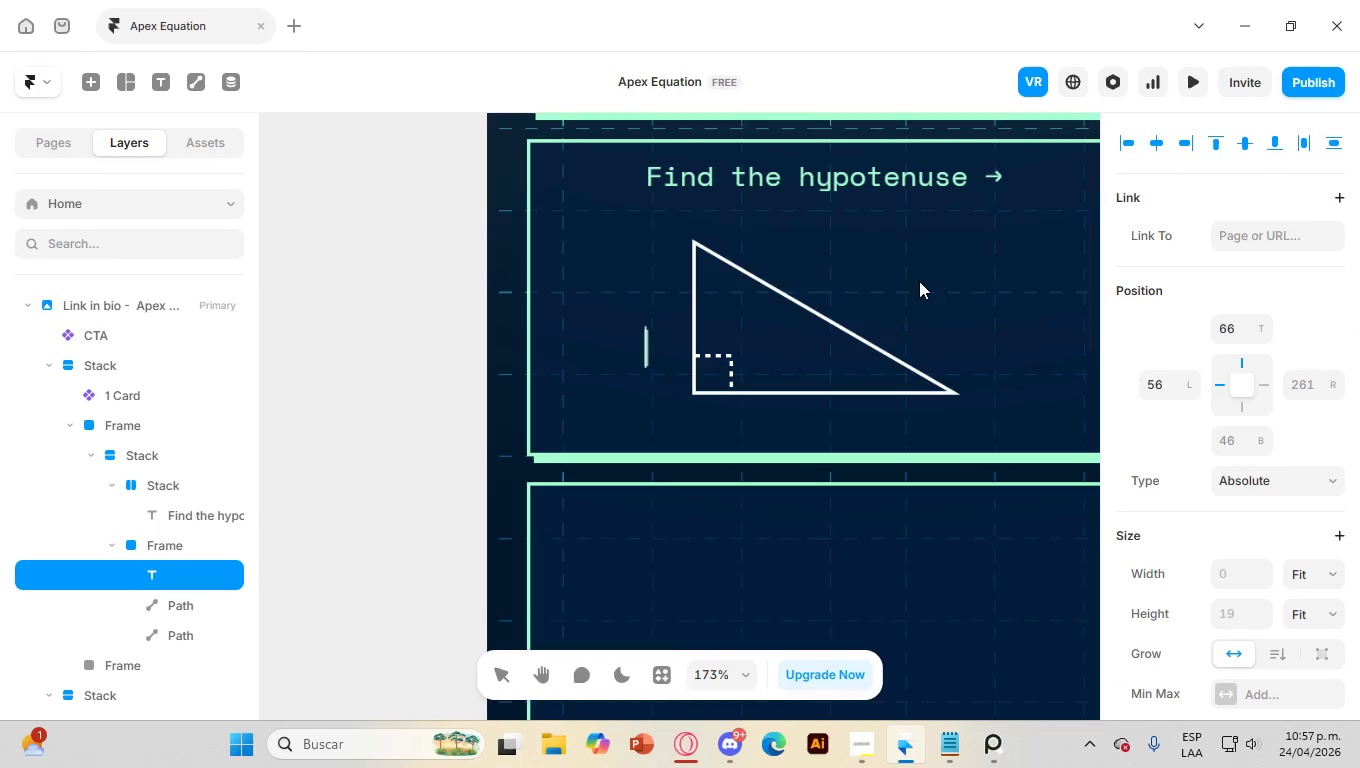 
key(Numpad6)
 